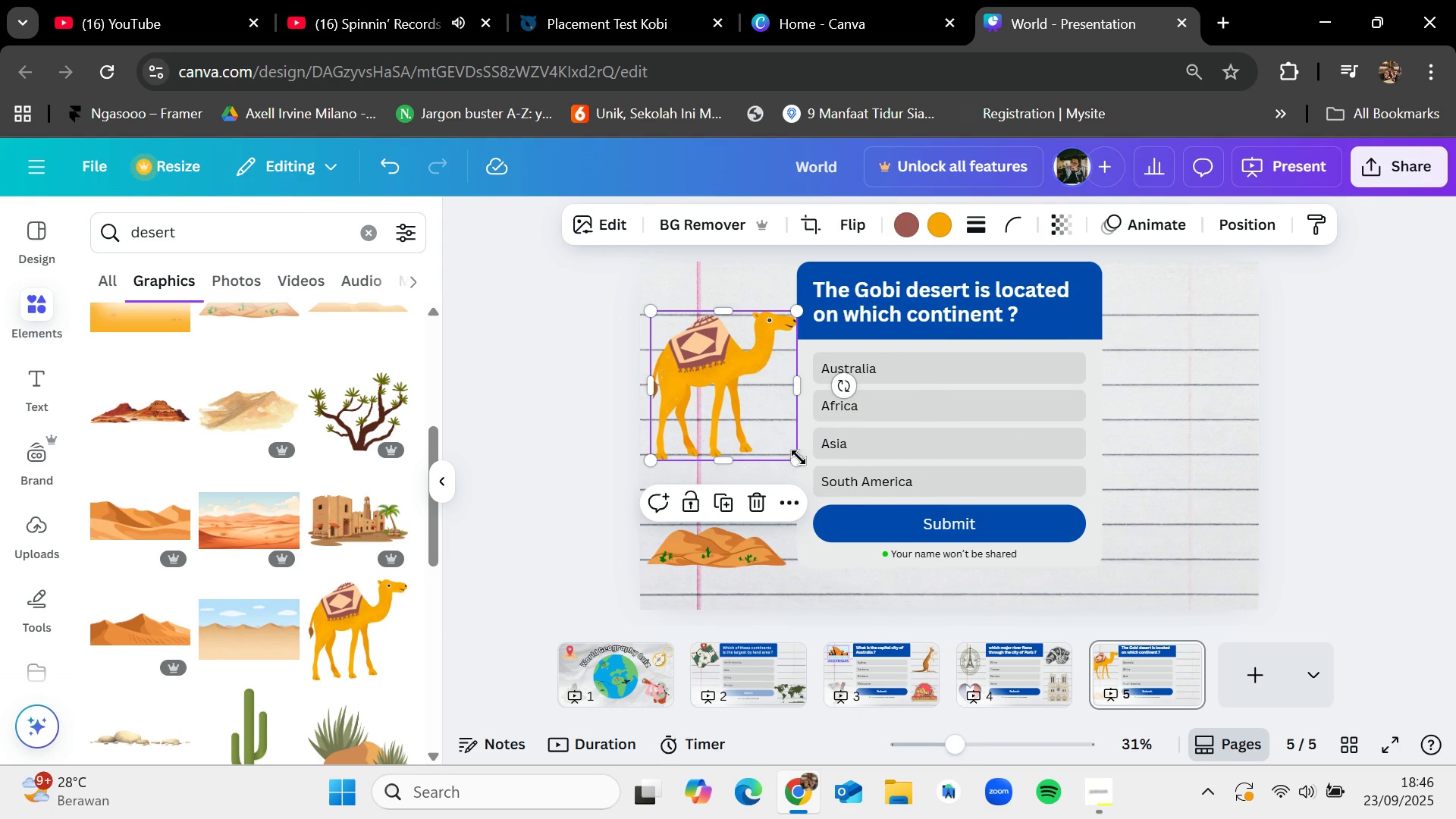 
left_click_drag(start_coordinate=[799, 458], to_coordinate=[767, 421])
 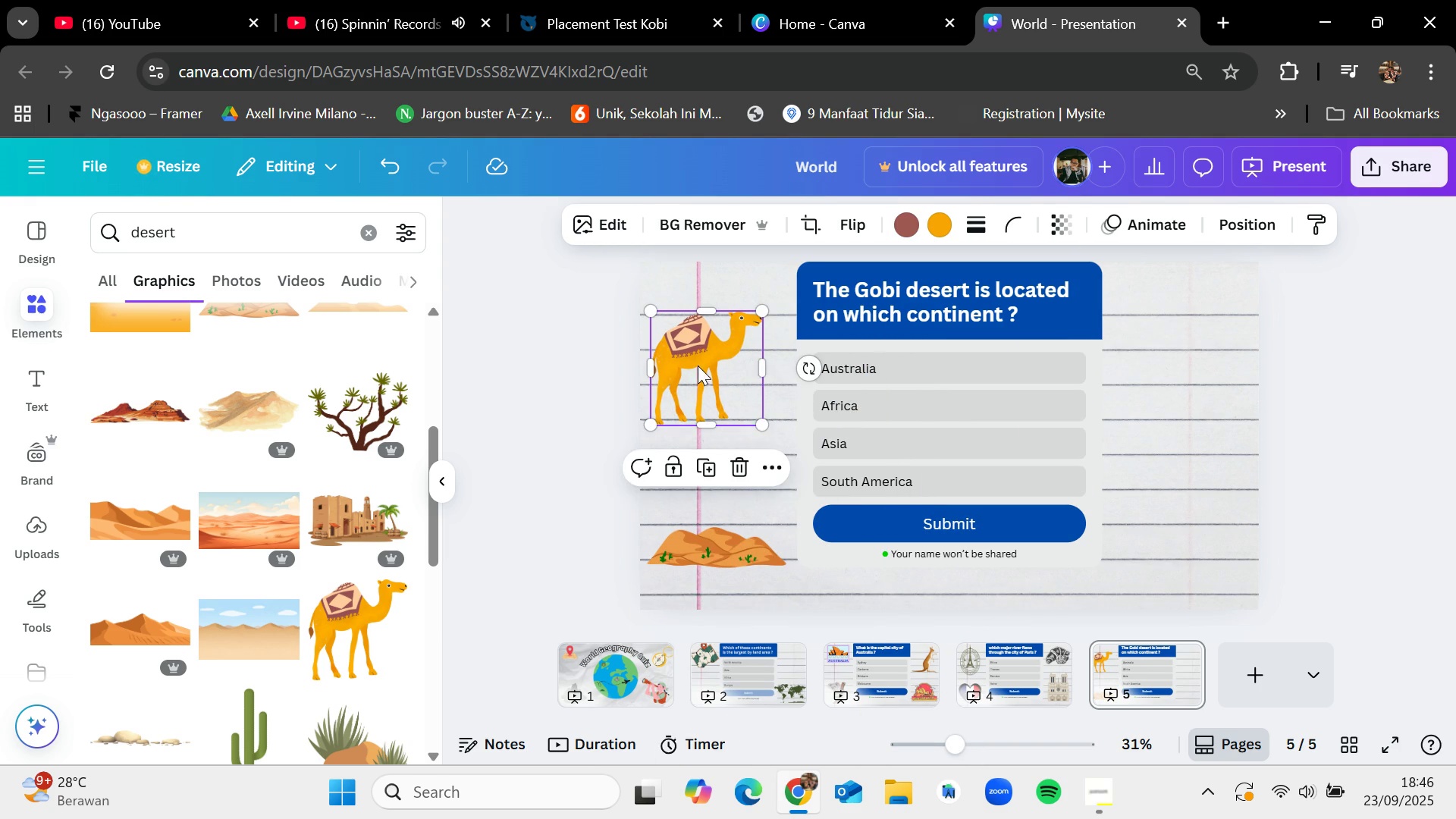 
left_click_drag(start_coordinate=[698, 364], to_coordinate=[712, 378])
 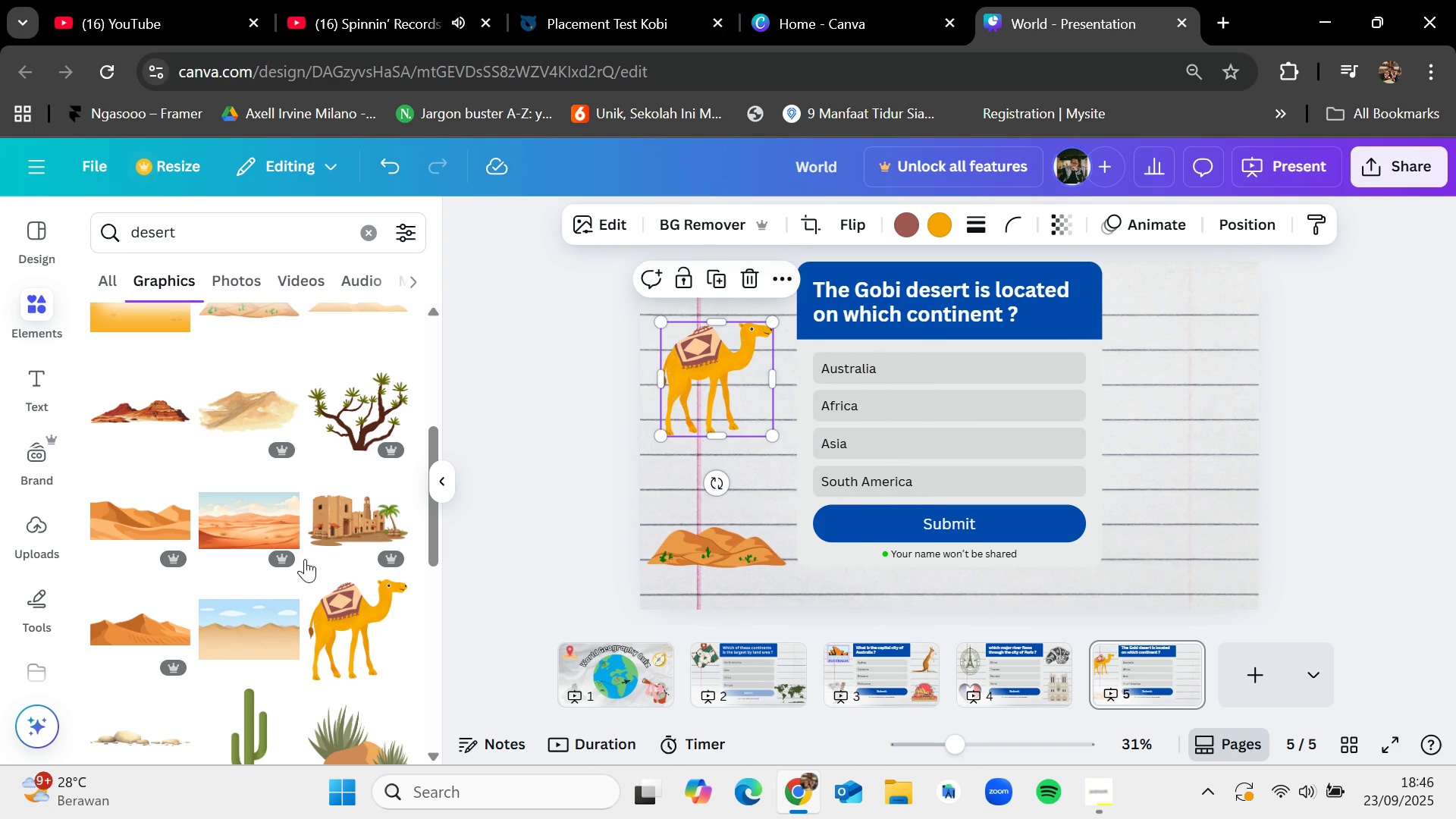 
scroll: coordinate [248, 571], scroll_direction: down, amount: 2.0
 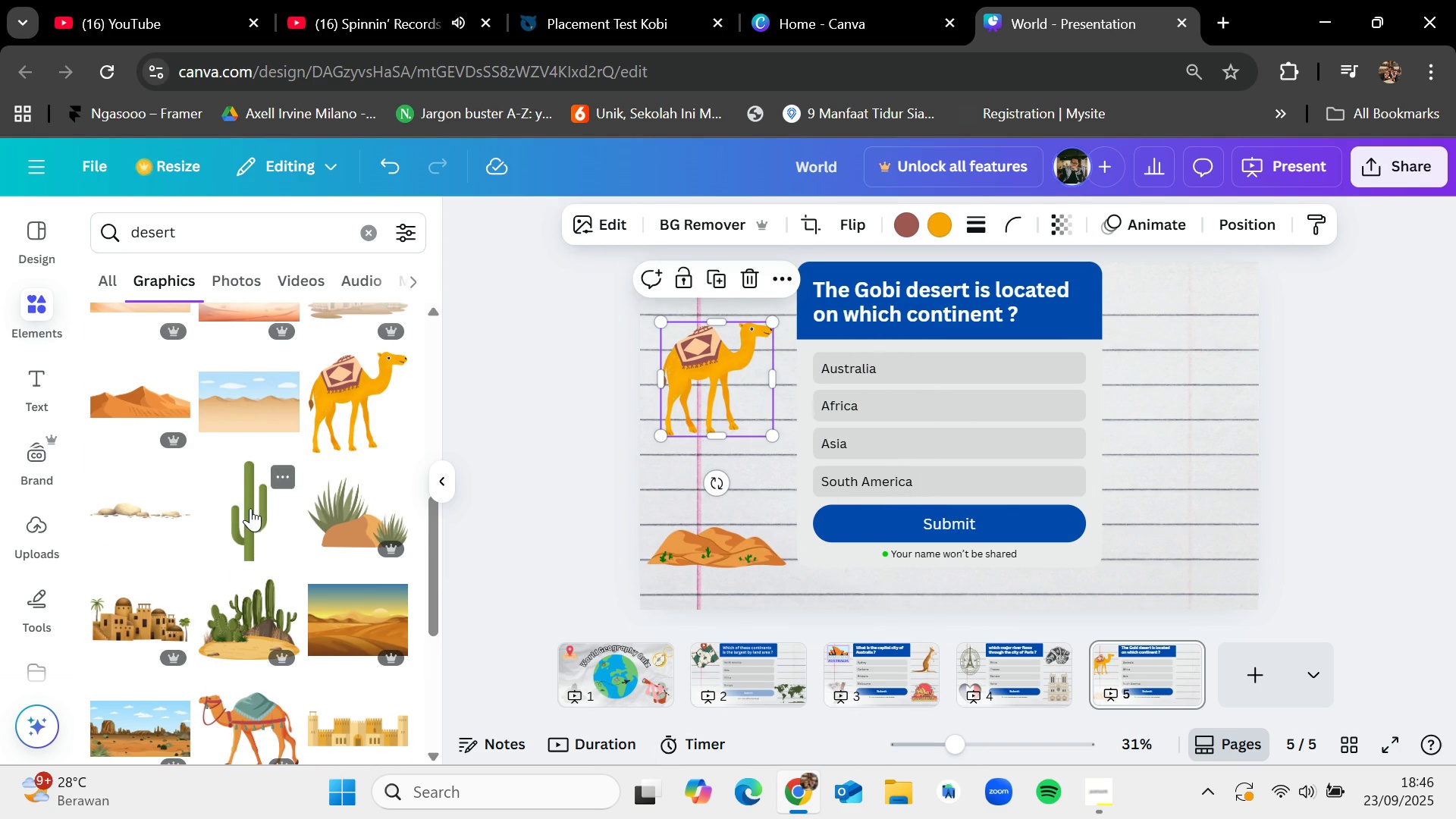 
left_click_drag(start_coordinate=[249, 508], to_coordinate=[1187, 490])
 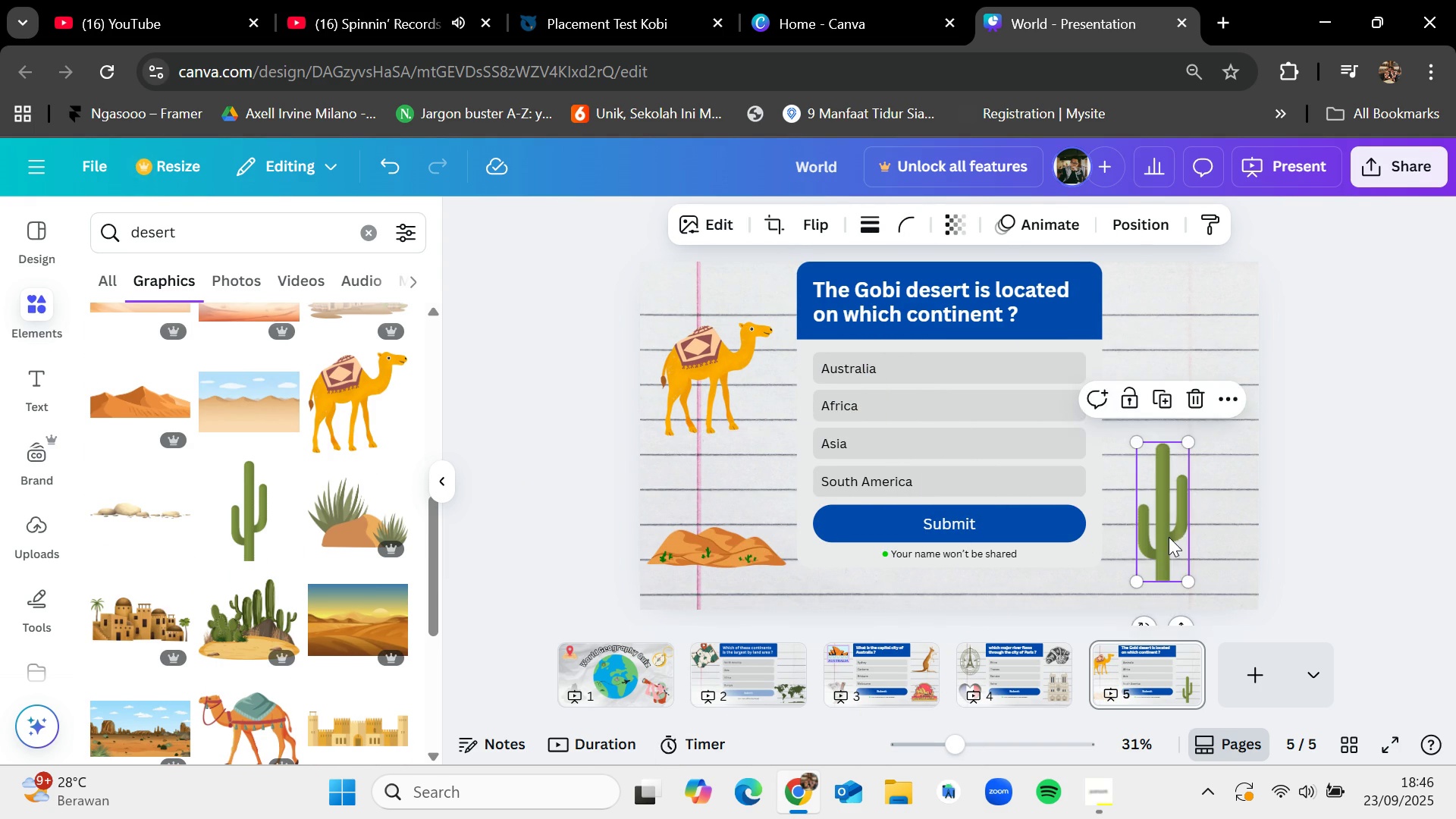 
left_click_drag(start_coordinate=[1169, 534], to_coordinate=[1186, 533])
 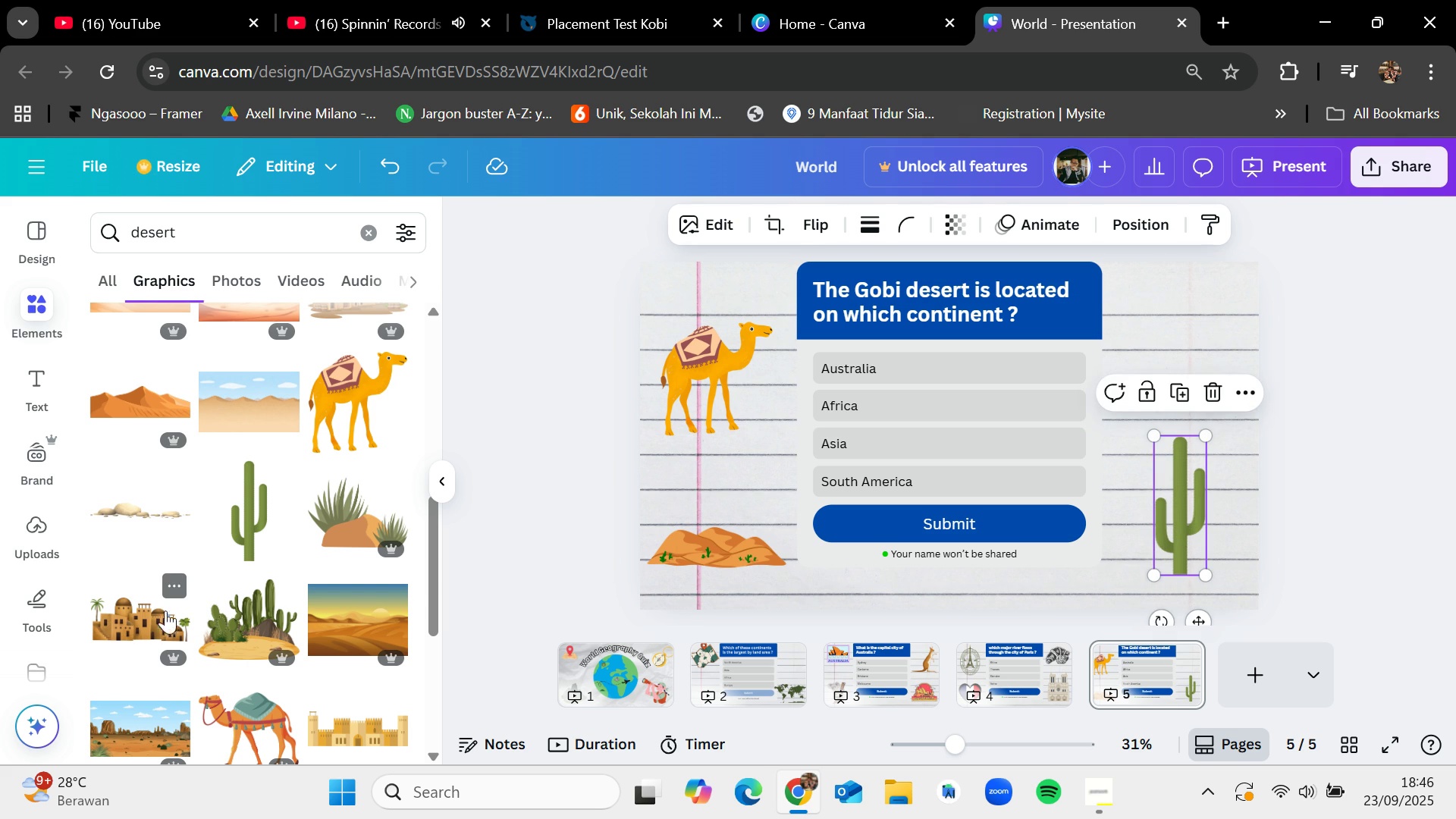 
scroll: coordinate [177, 612], scroll_direction: down, amount: 2.0
 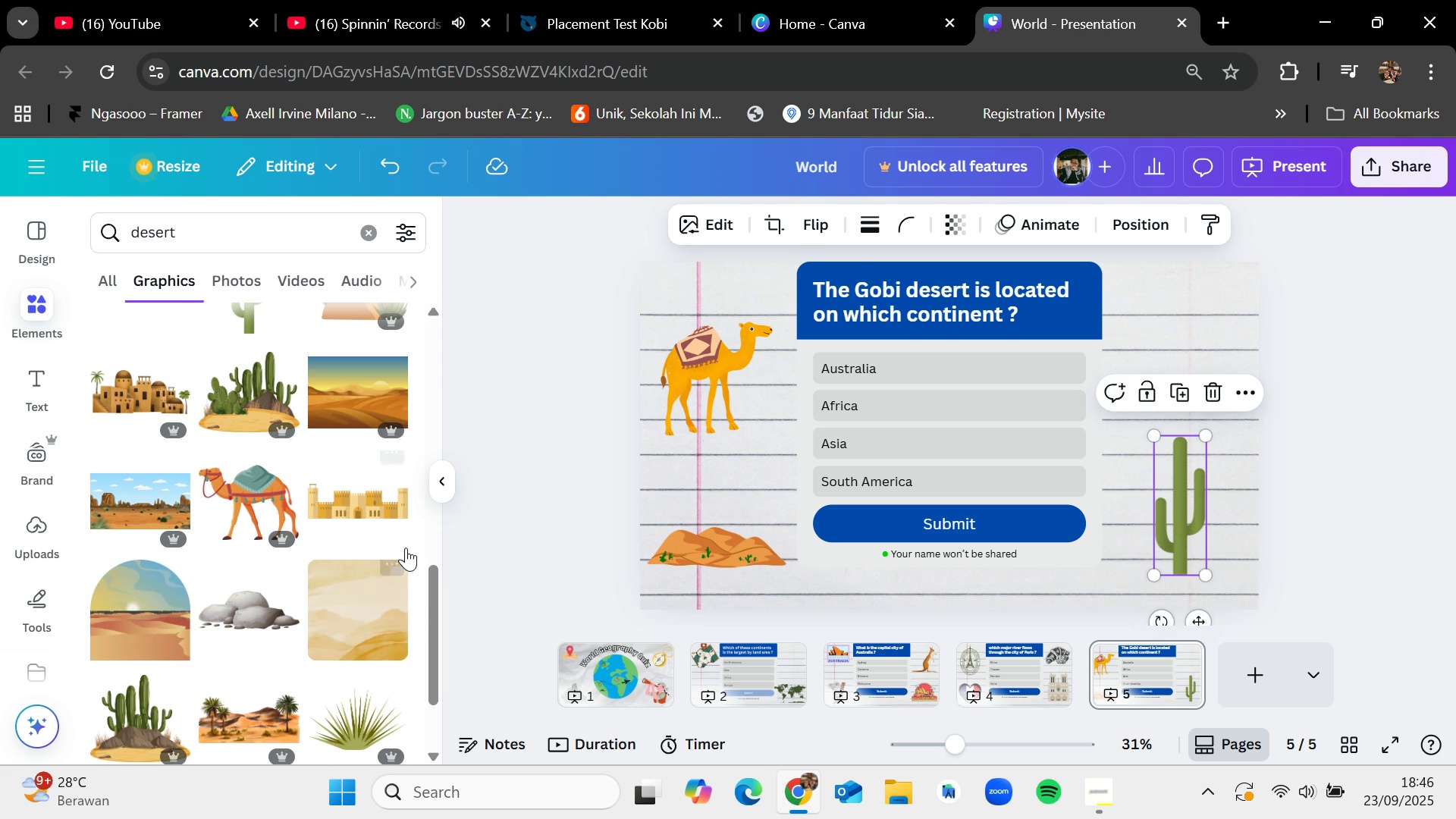 
mouse_move([357, 520])
 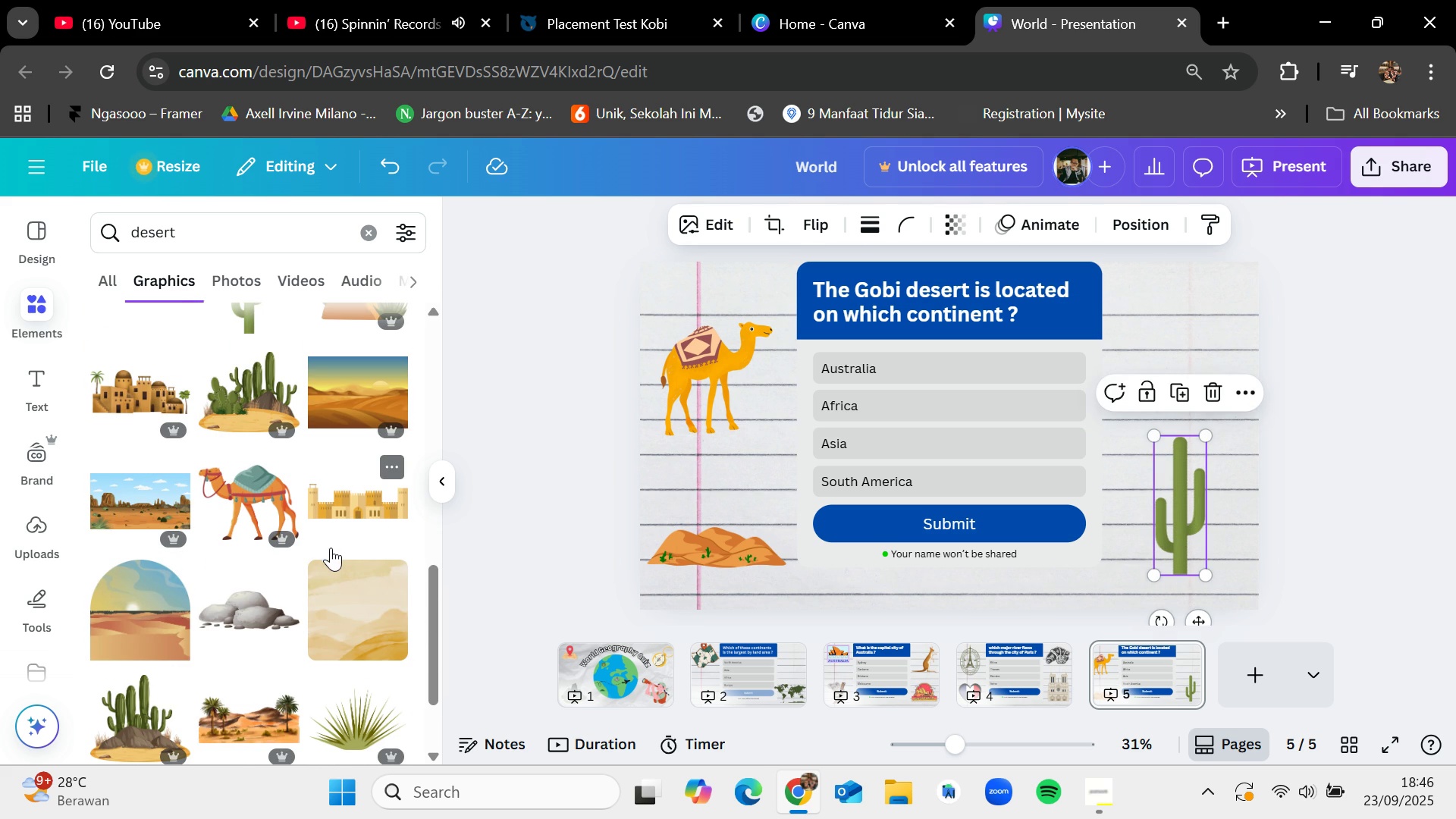 
scroll: coordinate [331, 548], scroll_direction: down, amount: 1.0
 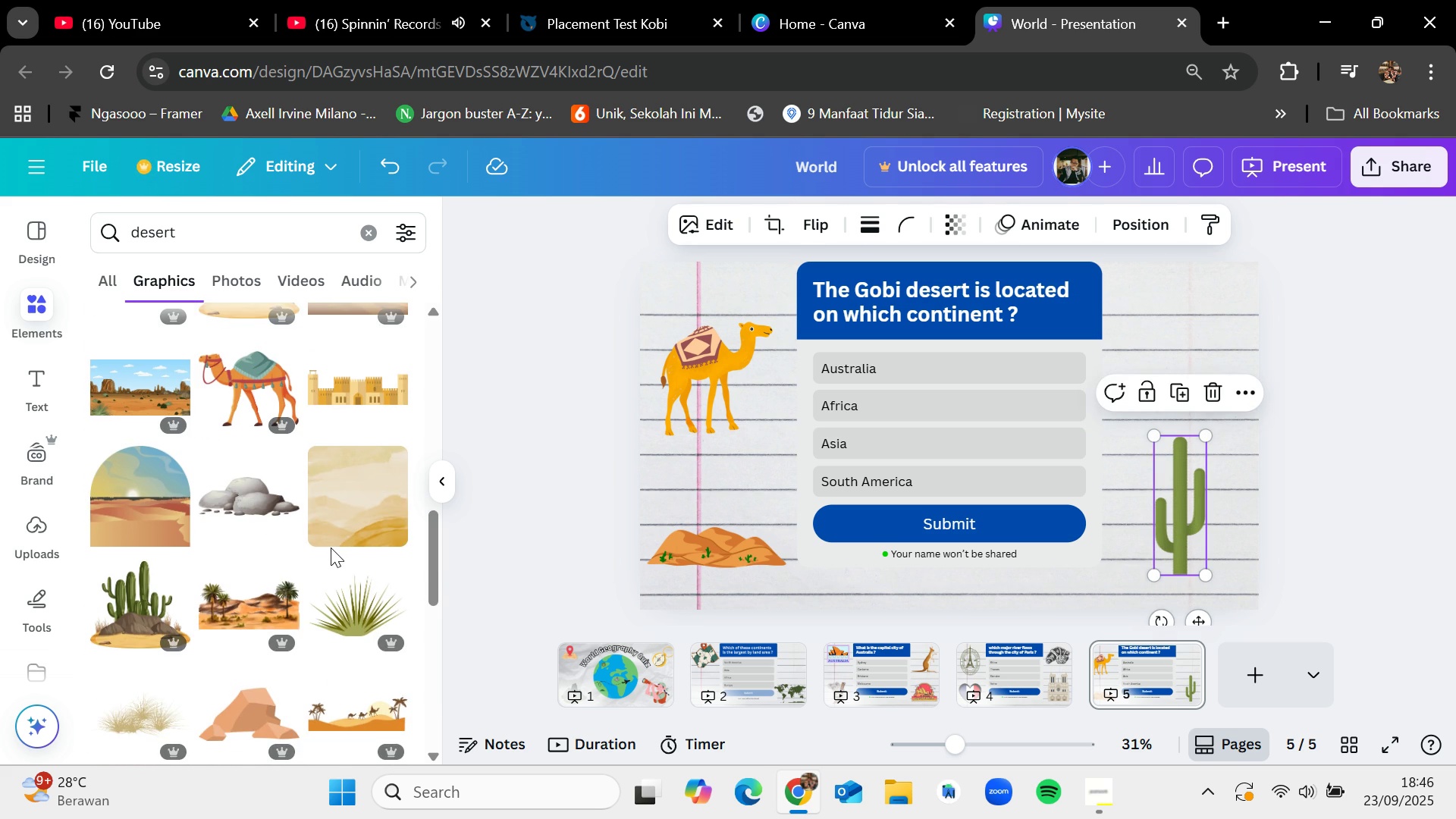 
scroll: coordinate [331, 548], scroll_direction: none, amount: 0.0
 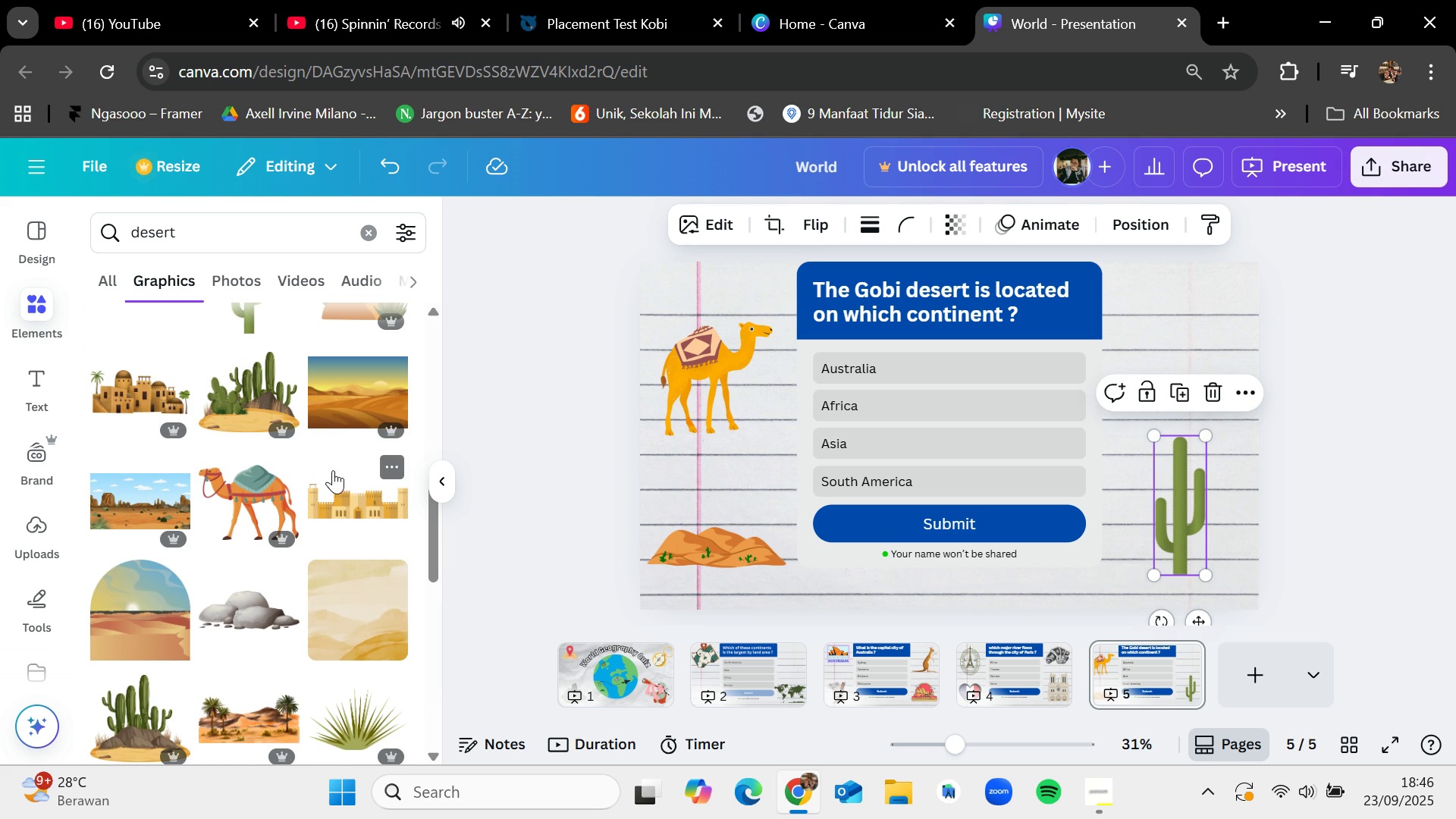 
left_click_drag(start_coordinate=[334, 499], to_coordinate=[1055, 328])
 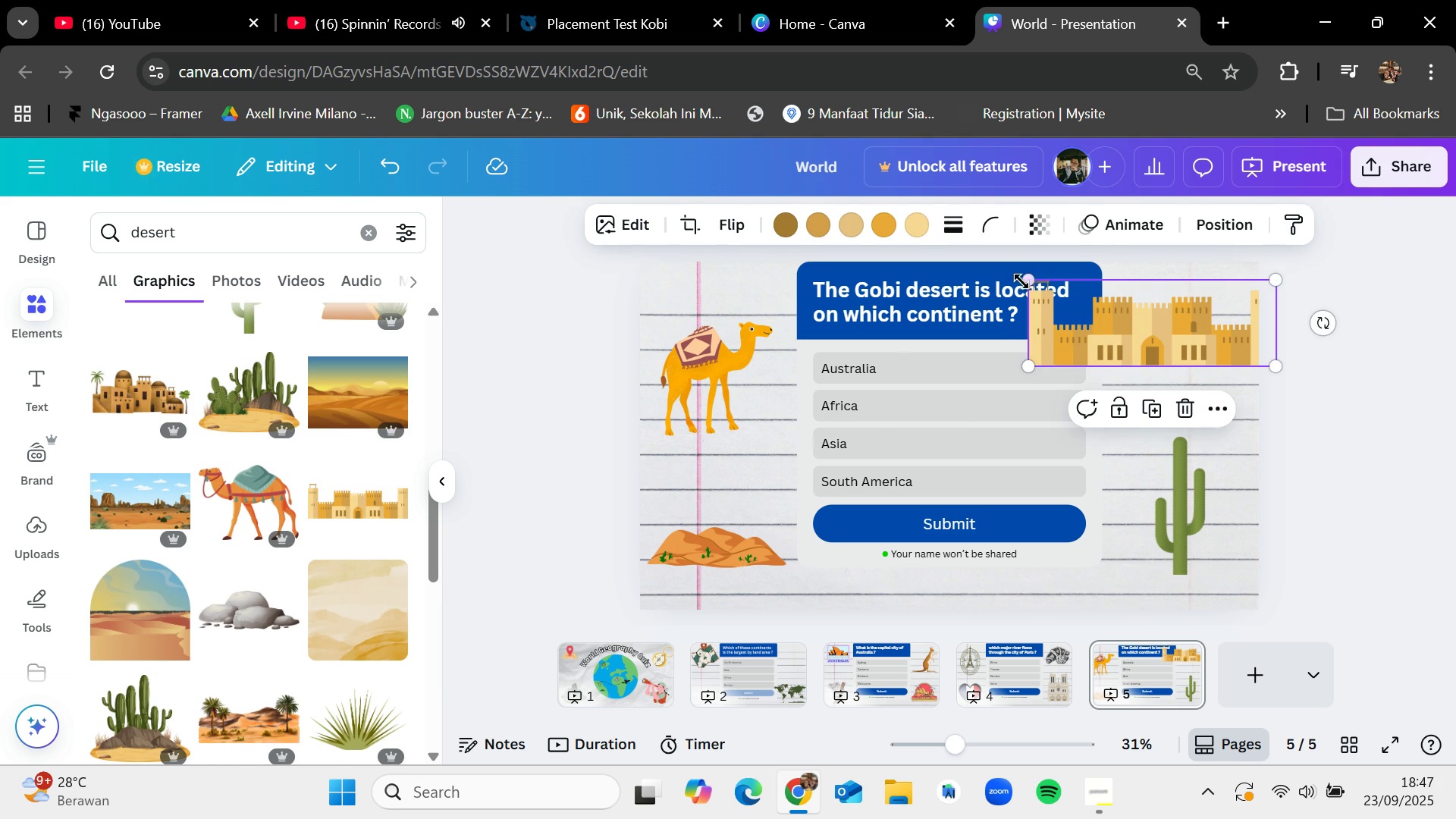 
left_click_drag(start_coordinate=[1026, 277], to_coordinate=[1090, 317])
 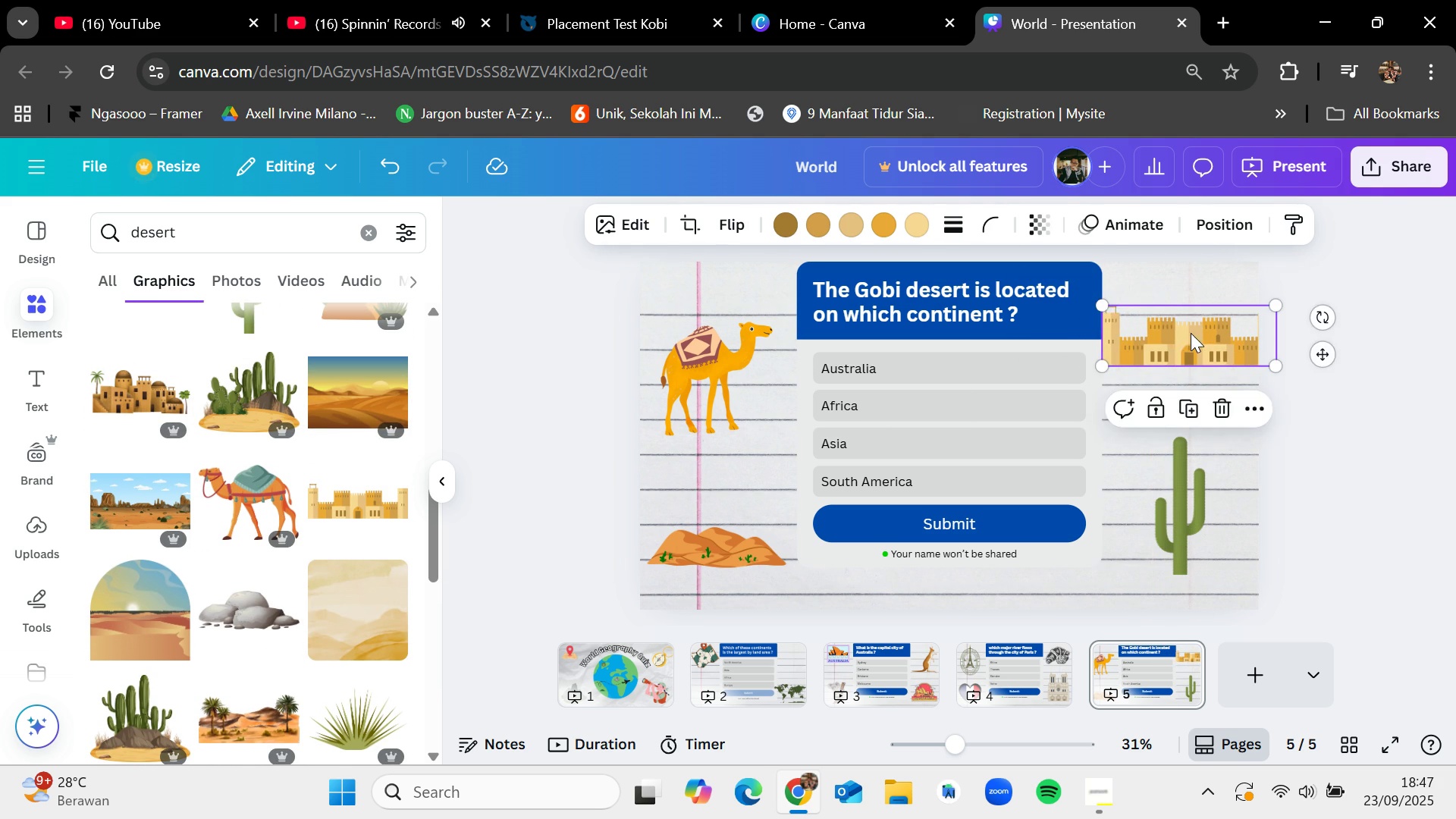 
left_click_drag(start_coordinate=[1191, 333], to_coordinate=[1186, 355])
 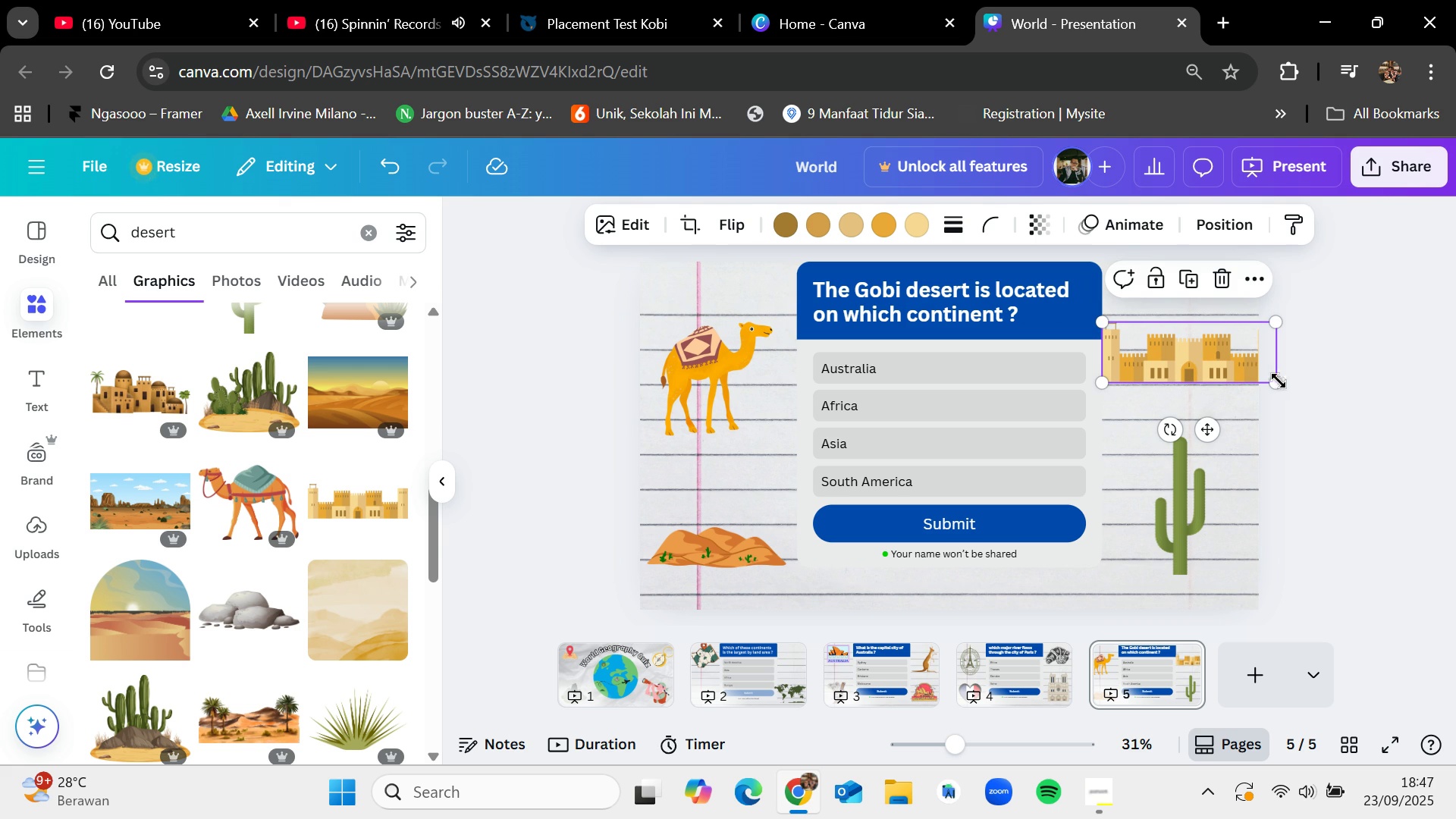 
left_click_drag(start_coordinate=[1273, 380], to_coordinate=[1249, 368])
 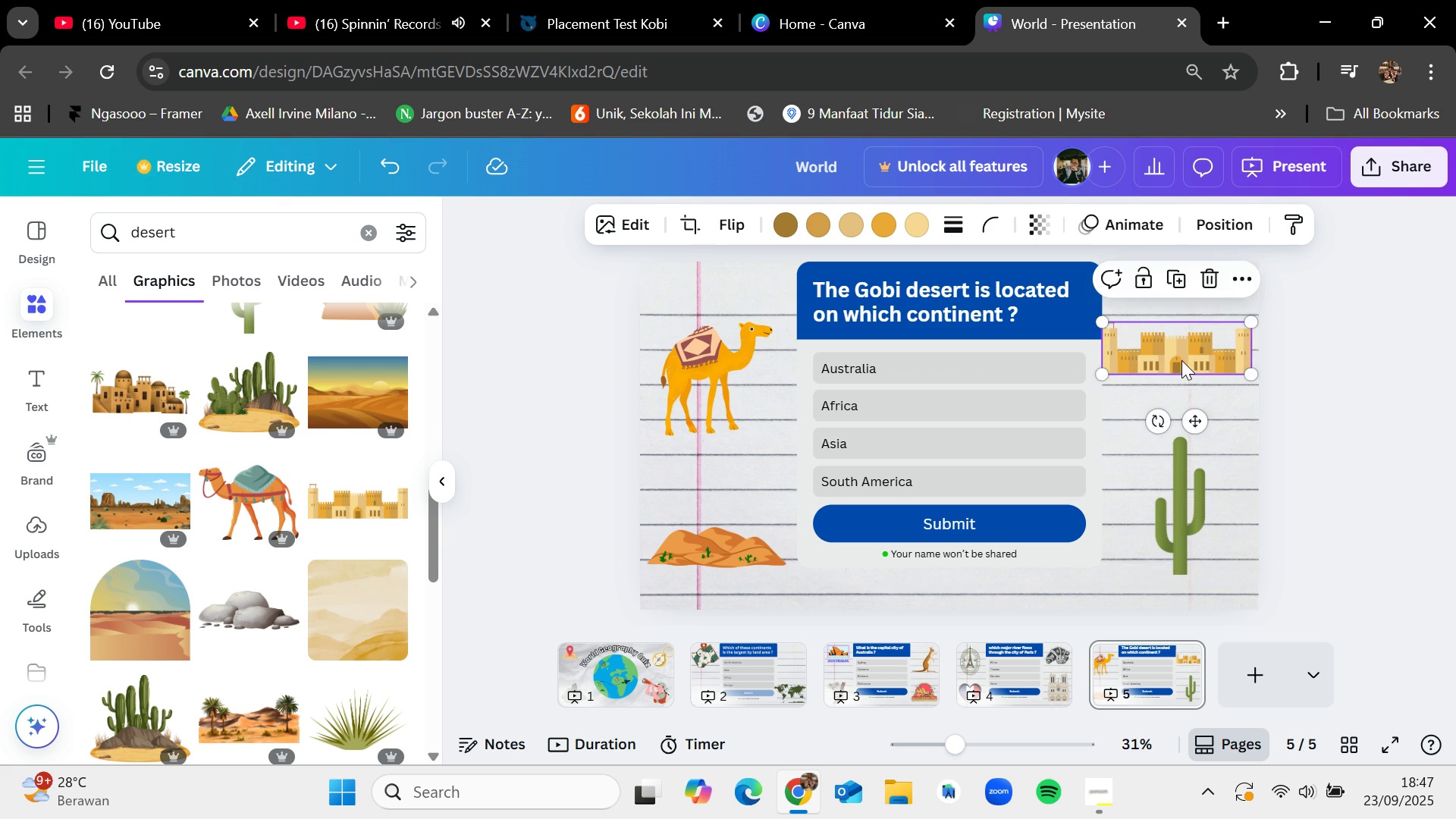 
left_click_drag(start_coordinate=[1181, 360], to_coordinate=[1188, 366])
 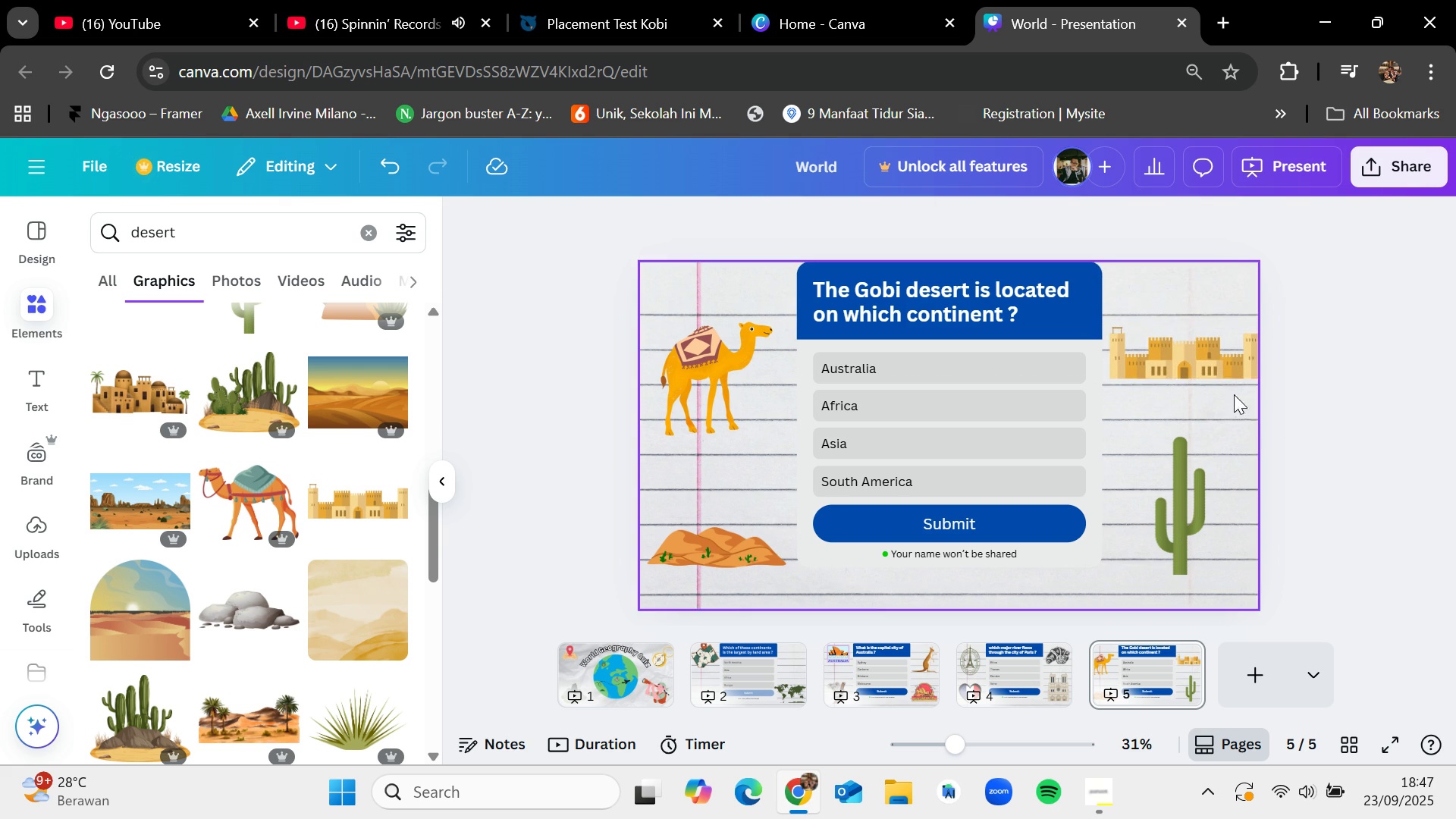 
left_click_drag(start_coordinate=[1197, 366], to_coordinate=[1193, 366])
 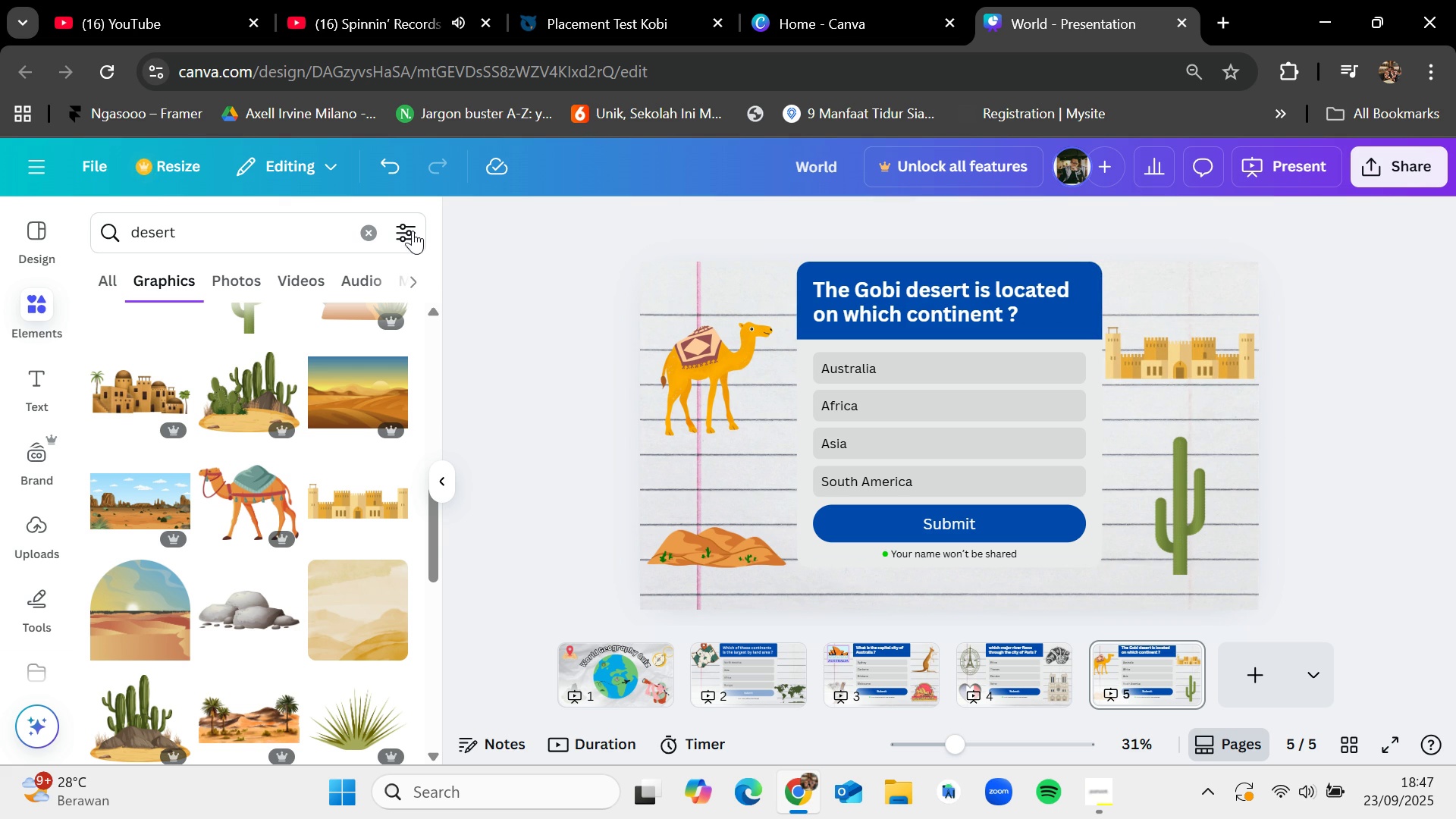 
left_click([175, 0])
 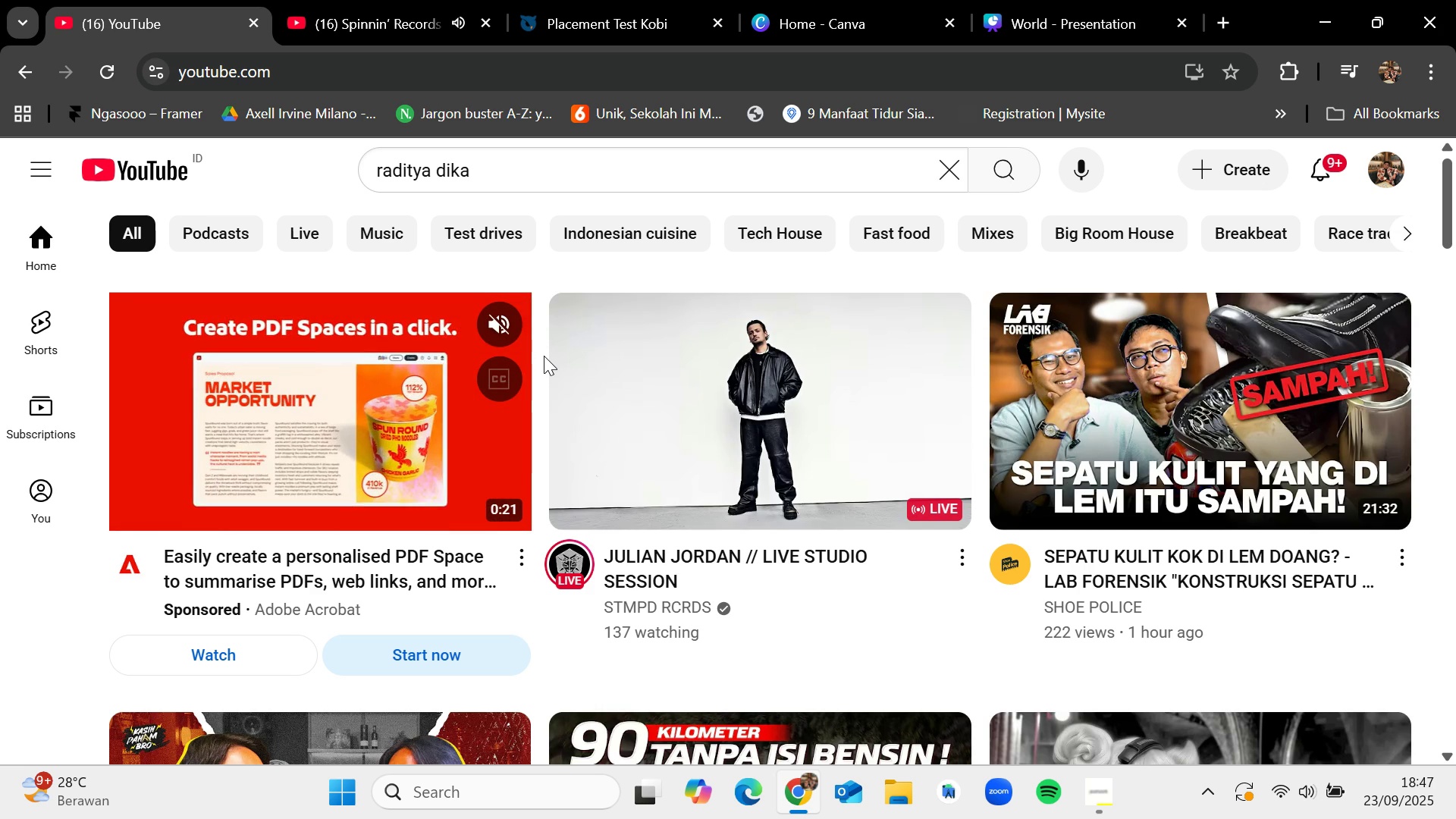 
scroll: coordinate [544, 356], scroll_direction: none, amount: 0.0
 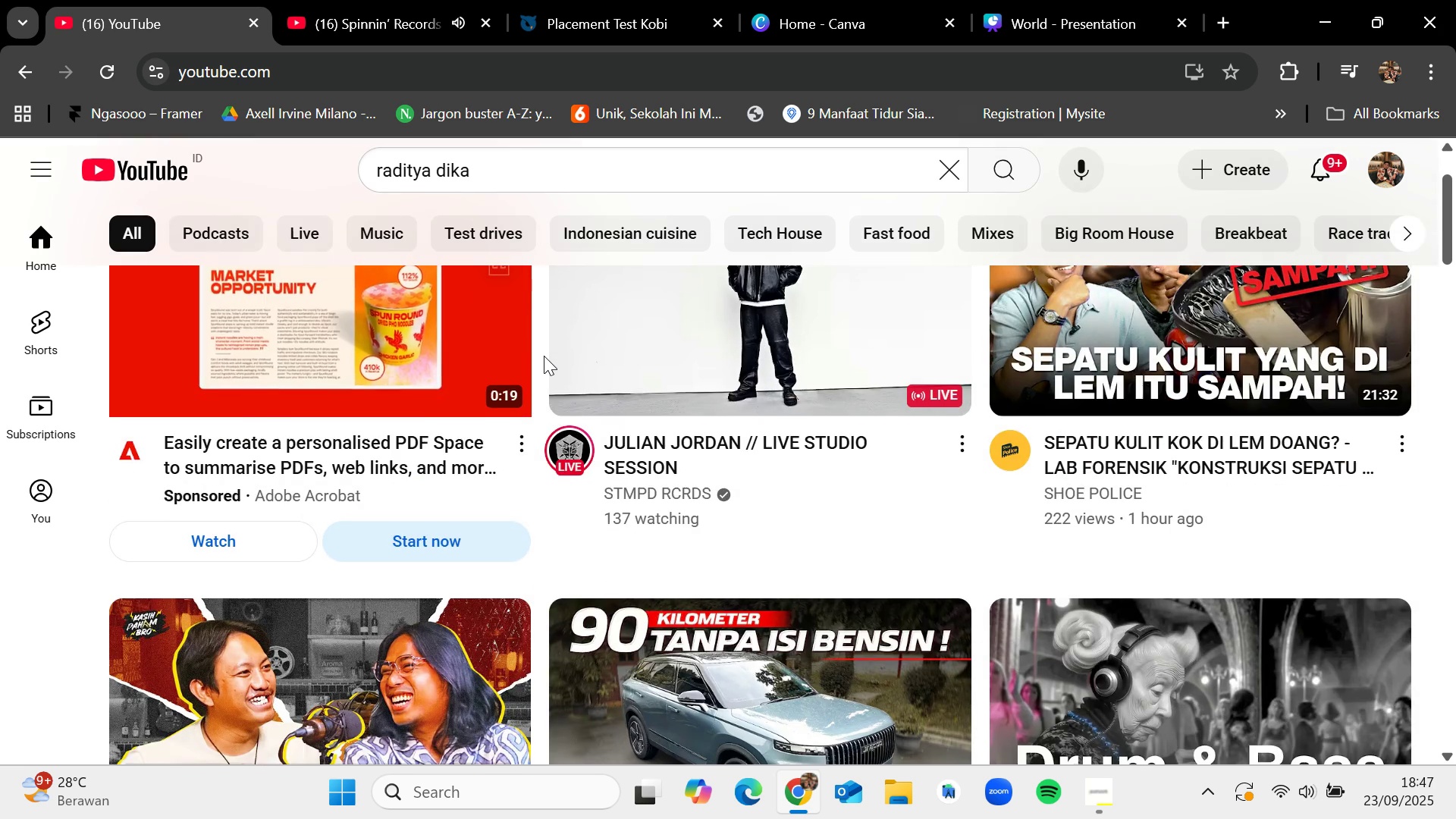 
scroll: coordinate [544, 356], scroll_direction: down, amount: 3.0
 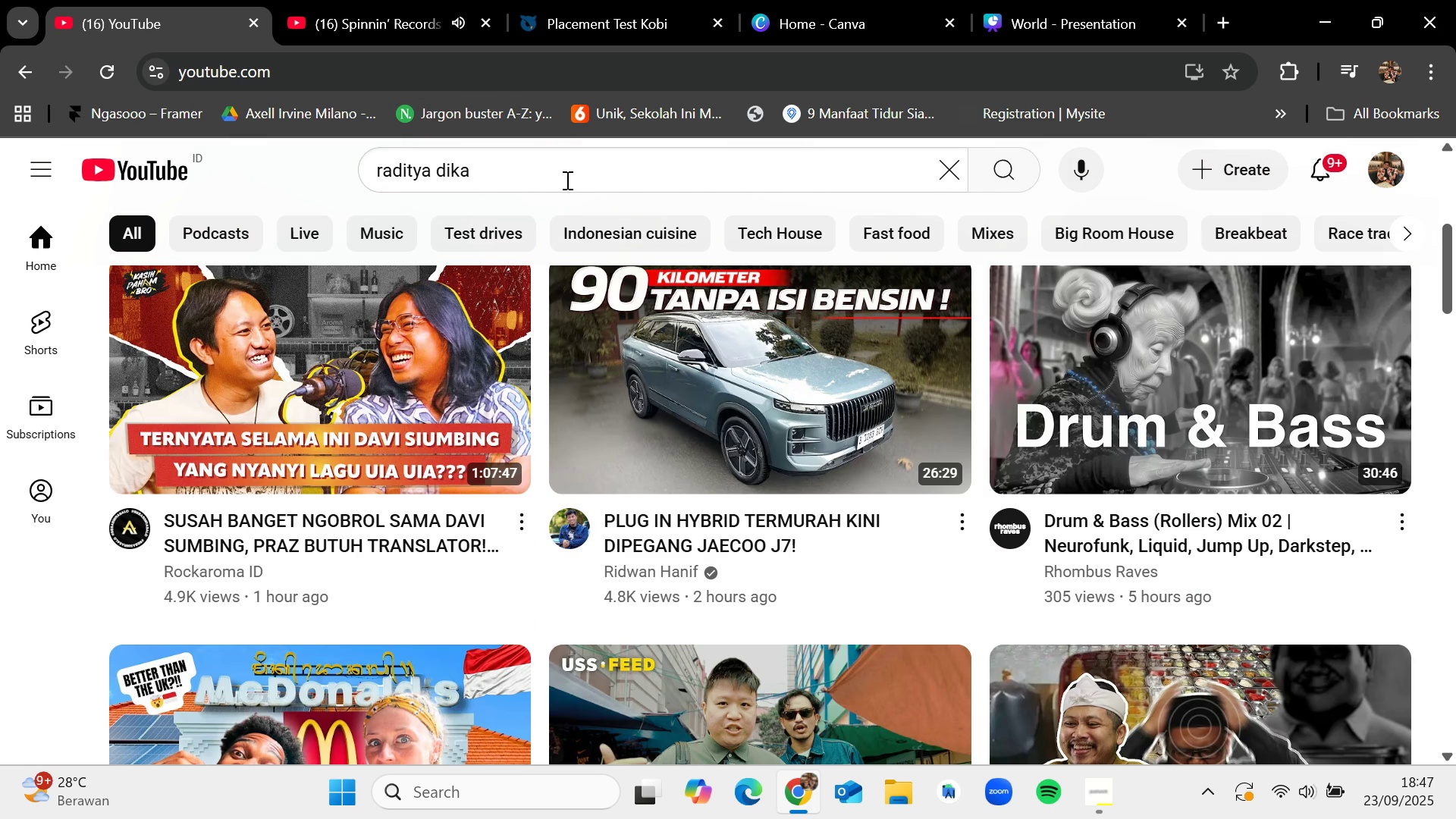 
left_click_drag(start_coordinate=[560, 174], to_coordinate=[324, 180])
 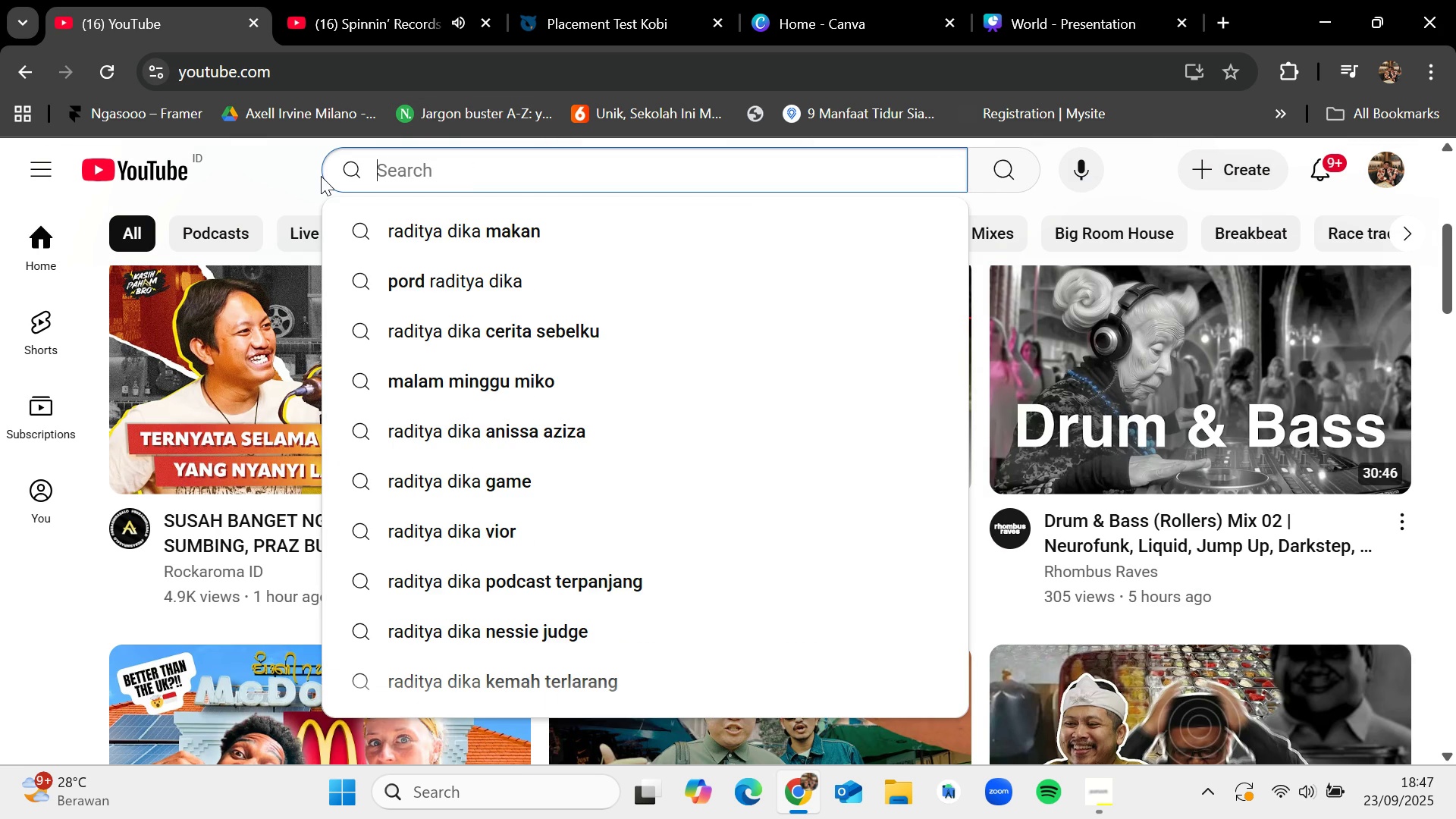 
key(Backspace)
type(argy)
 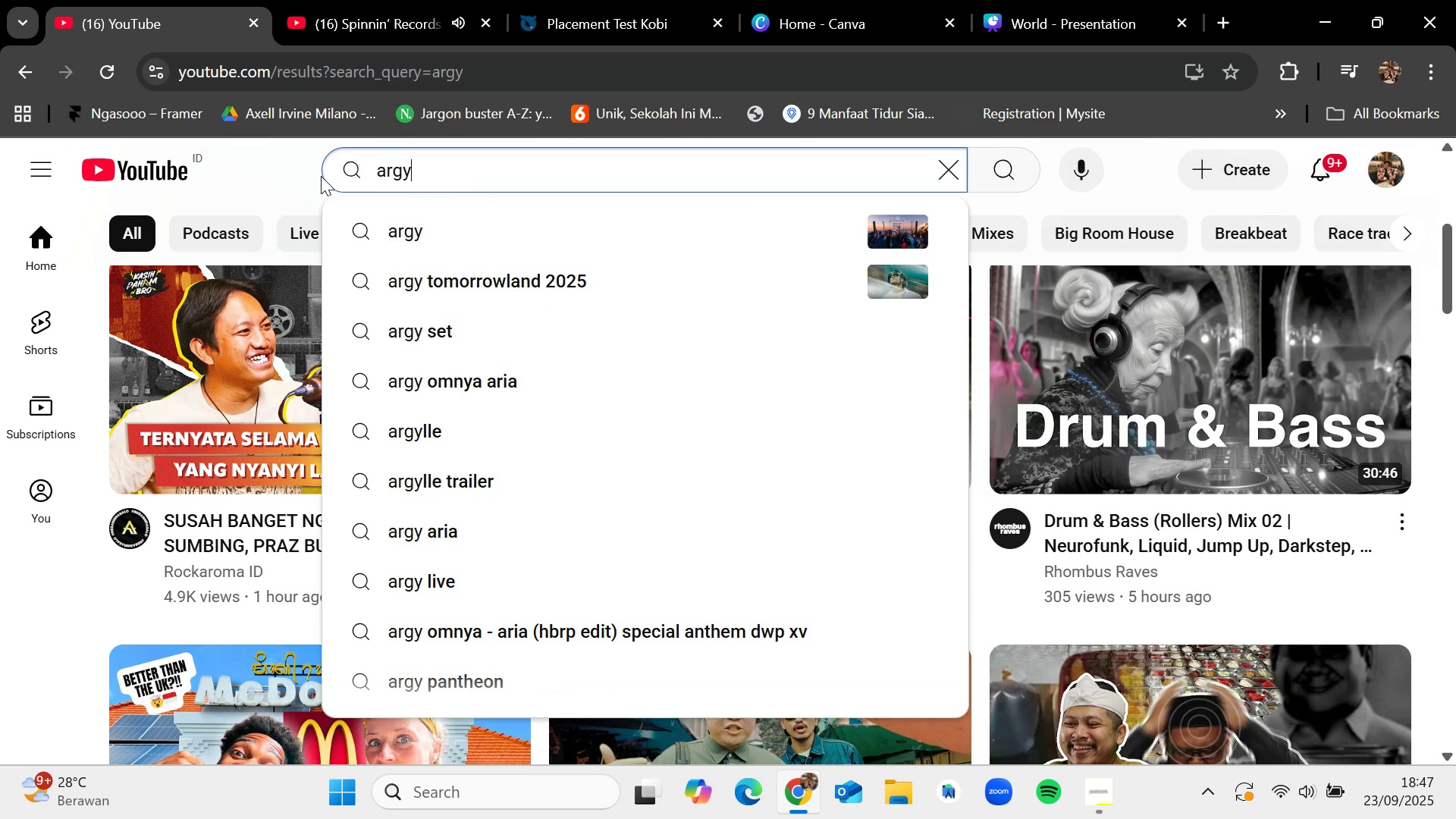 
key(Enter)
 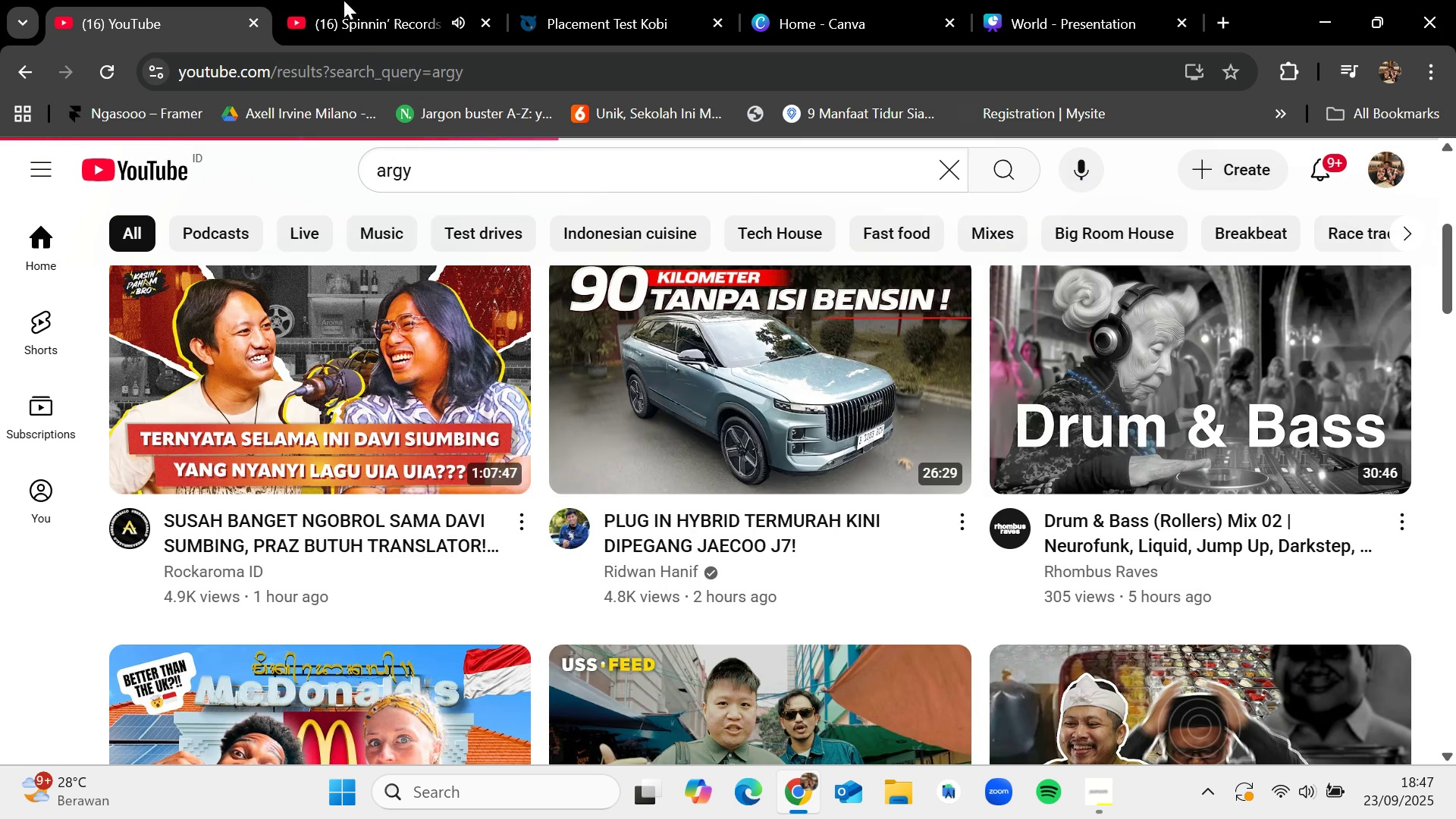 
left_click([343, 0])
 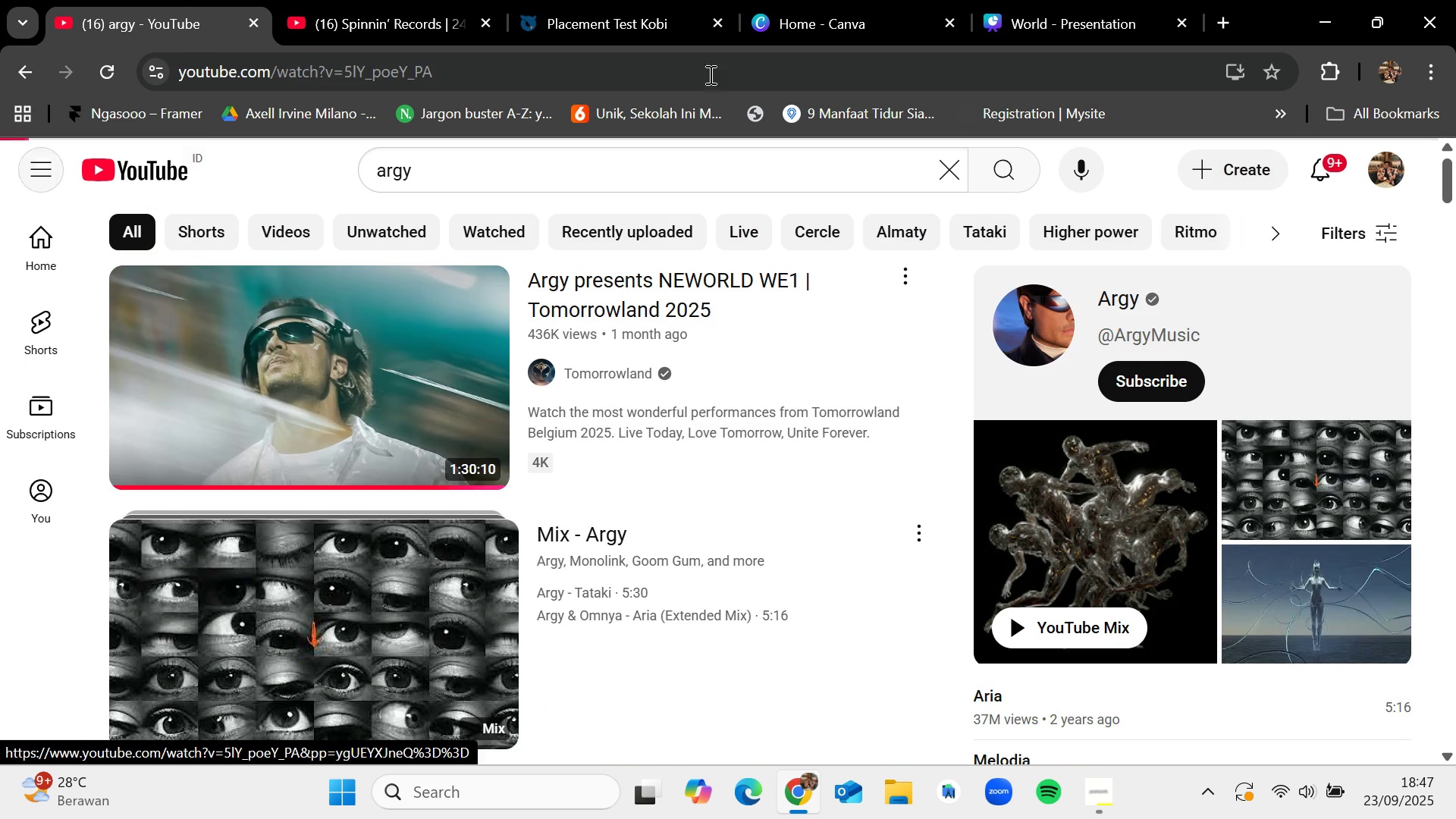 
double_click([1122, 0])
 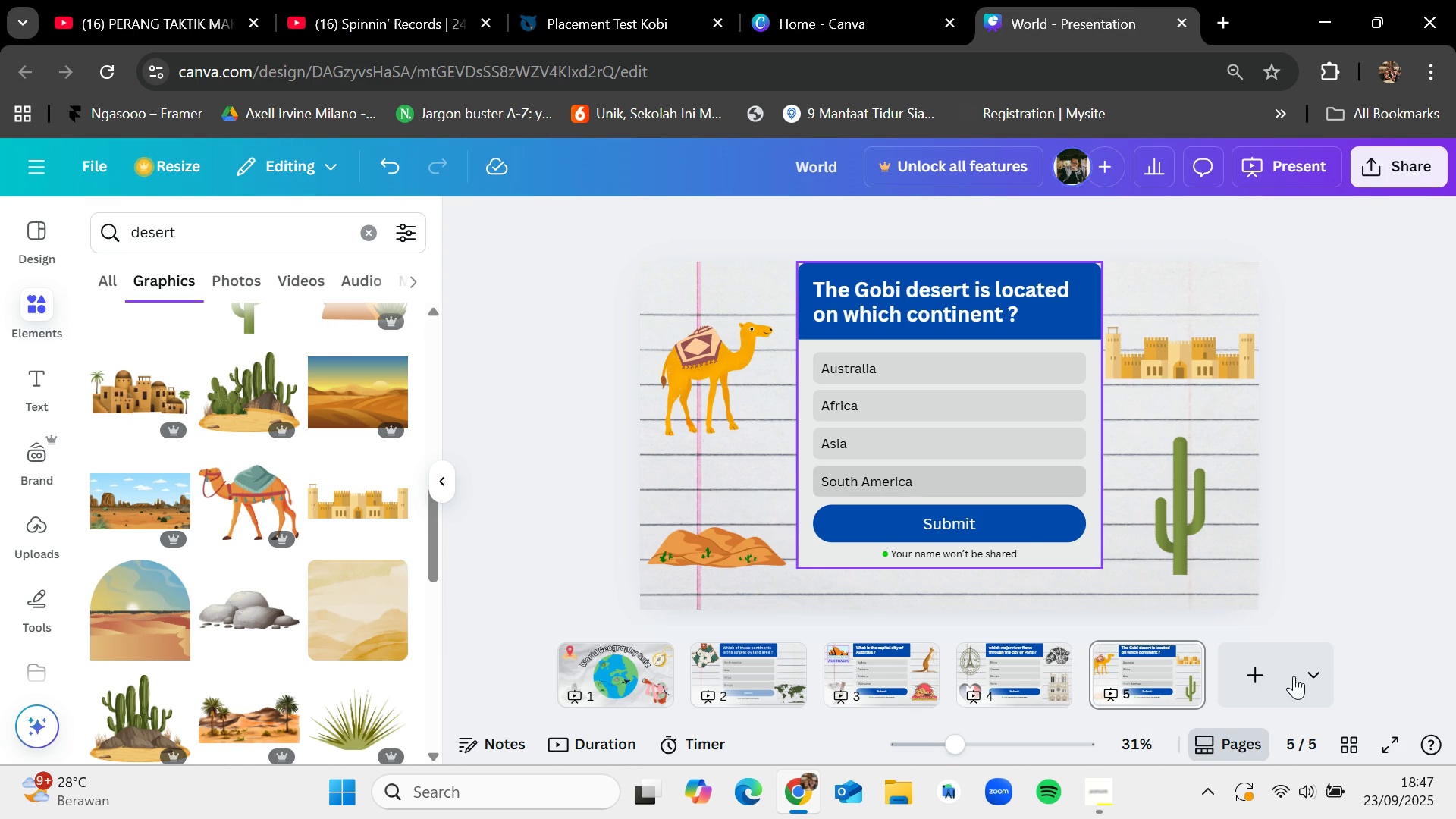 
left_click([1270, 671])
 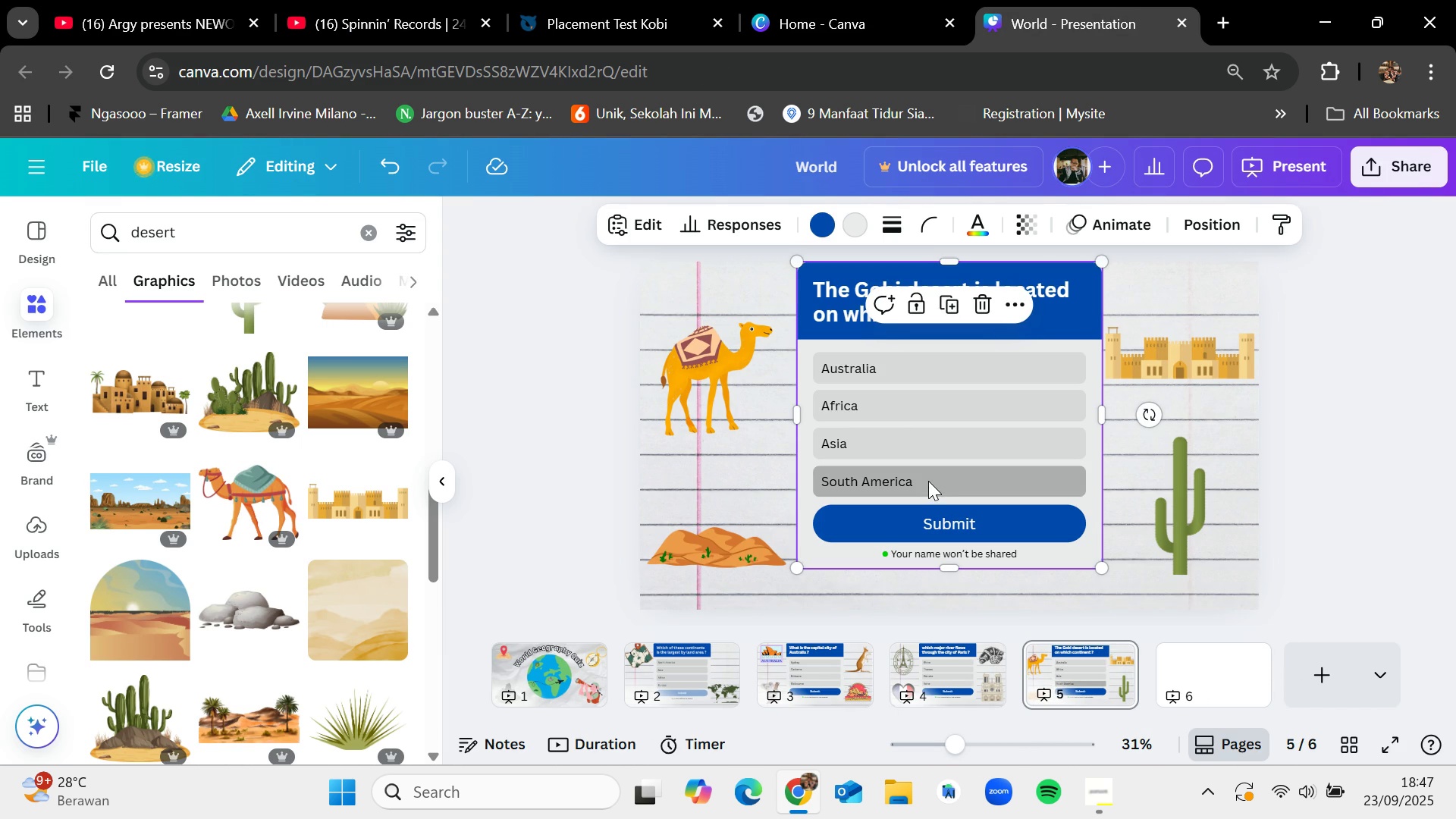 
left_click([945, 522])
 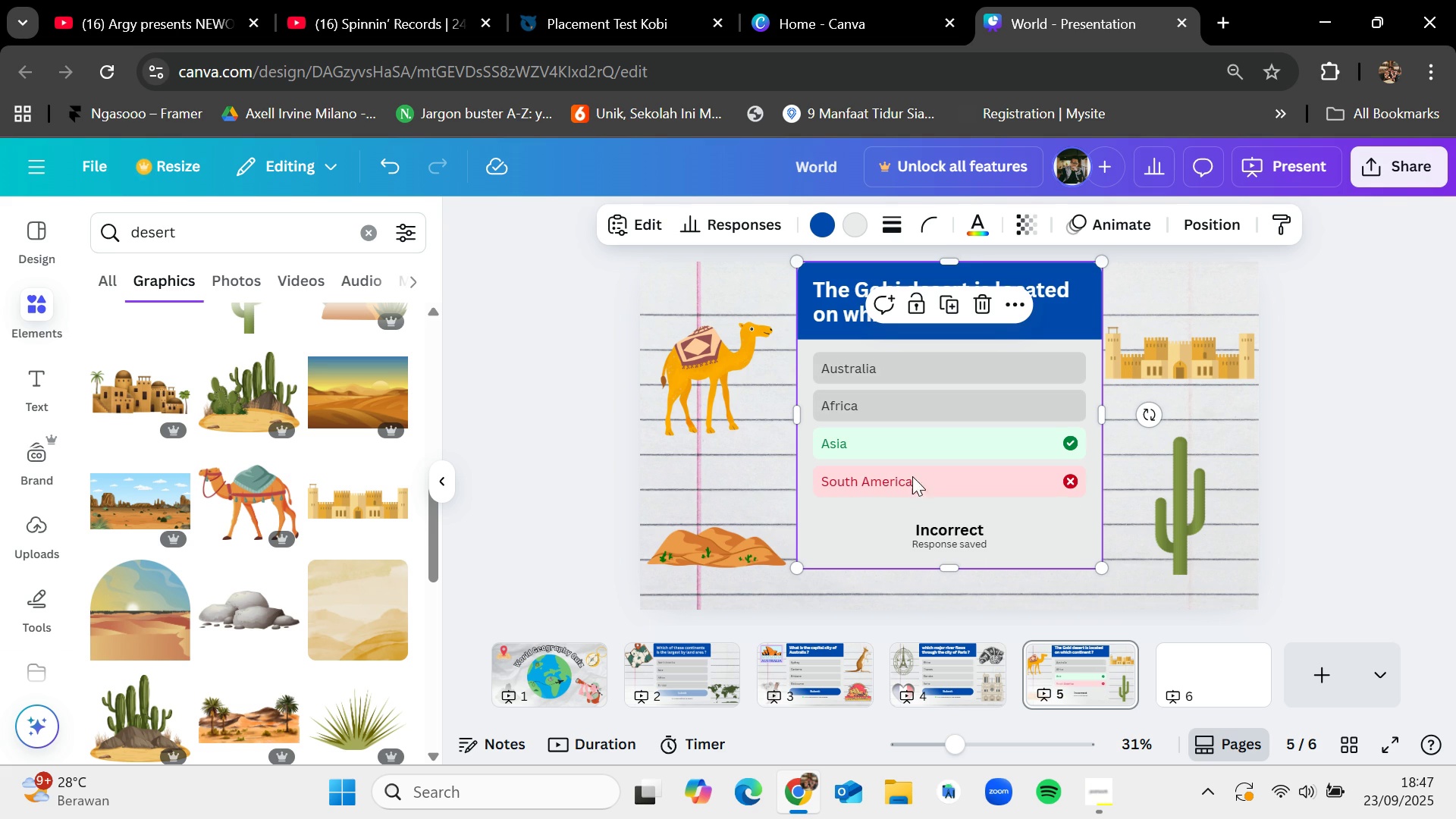 
mouse_move([205, 24])
 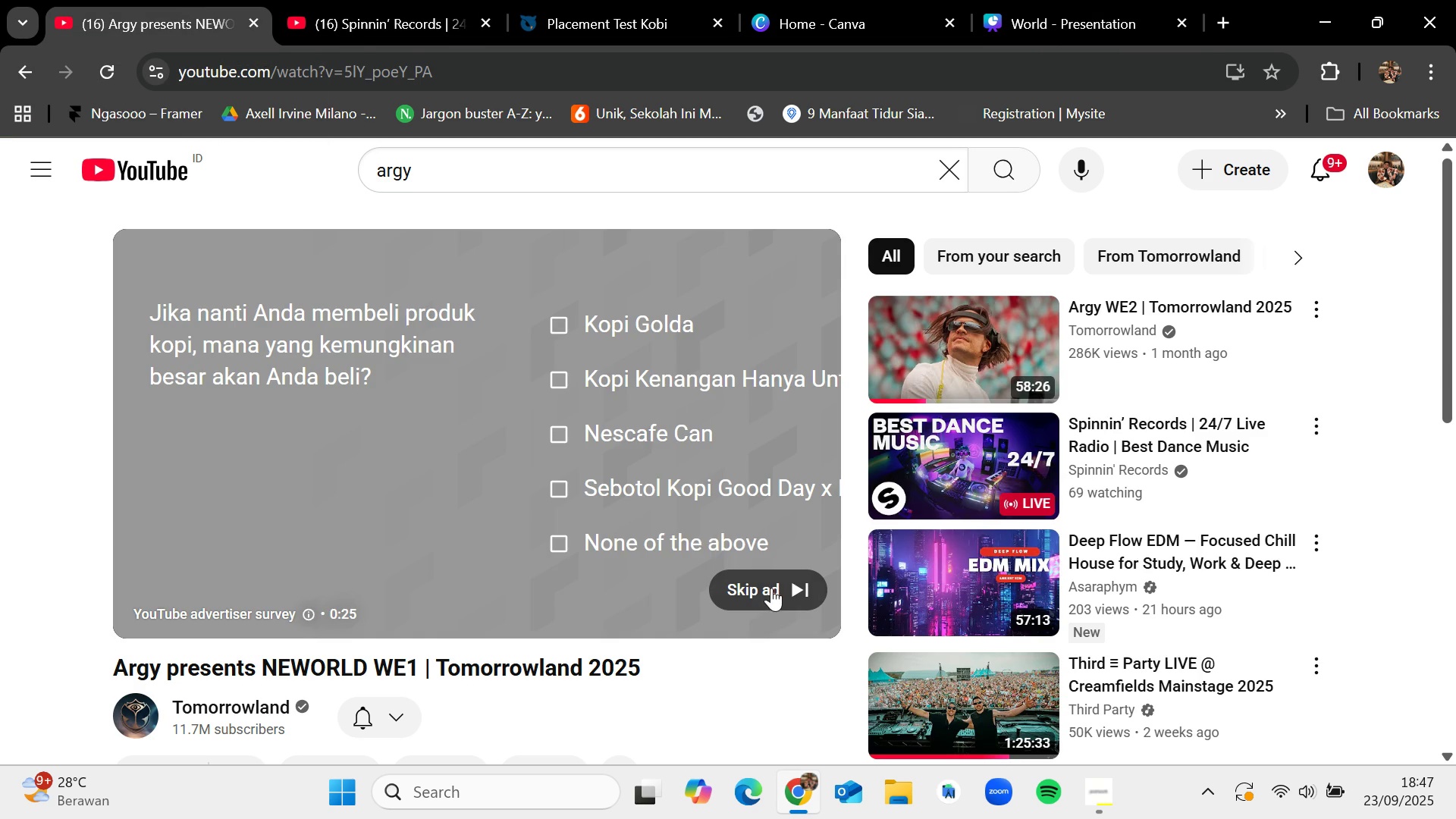 
left_click([771, 588])
 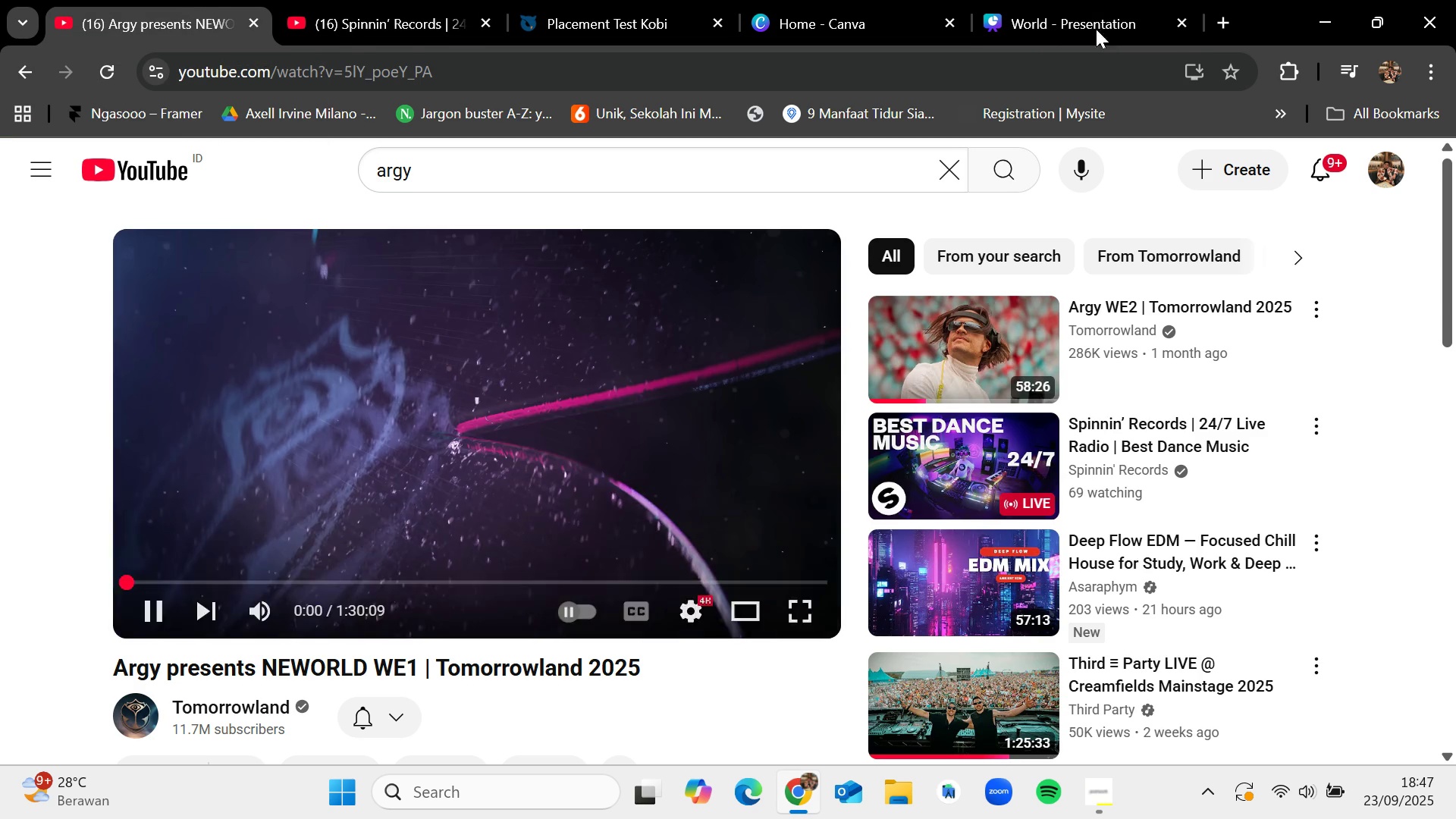 
left_click([1124, 0])
 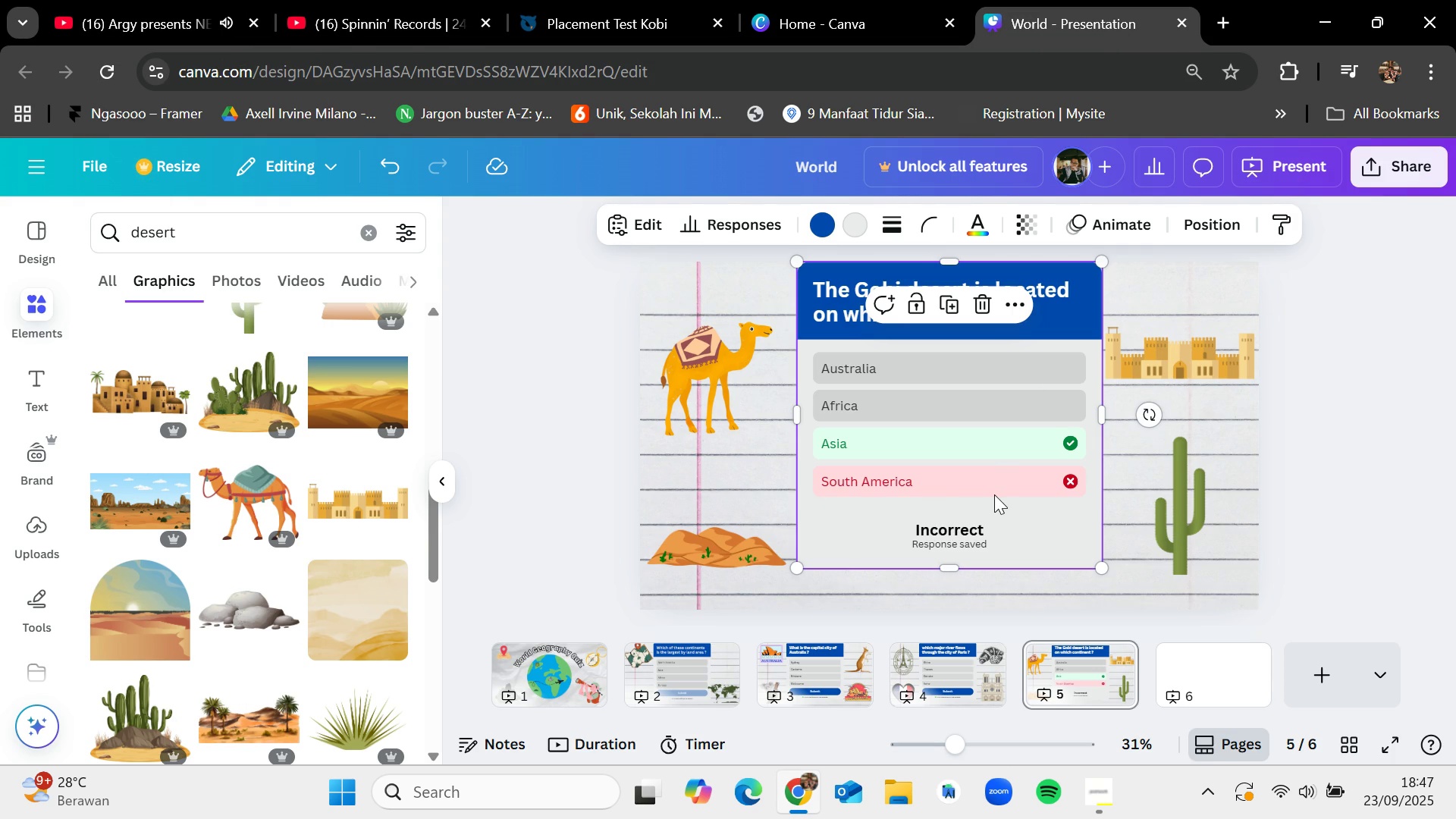 
left_click([974, 453])
 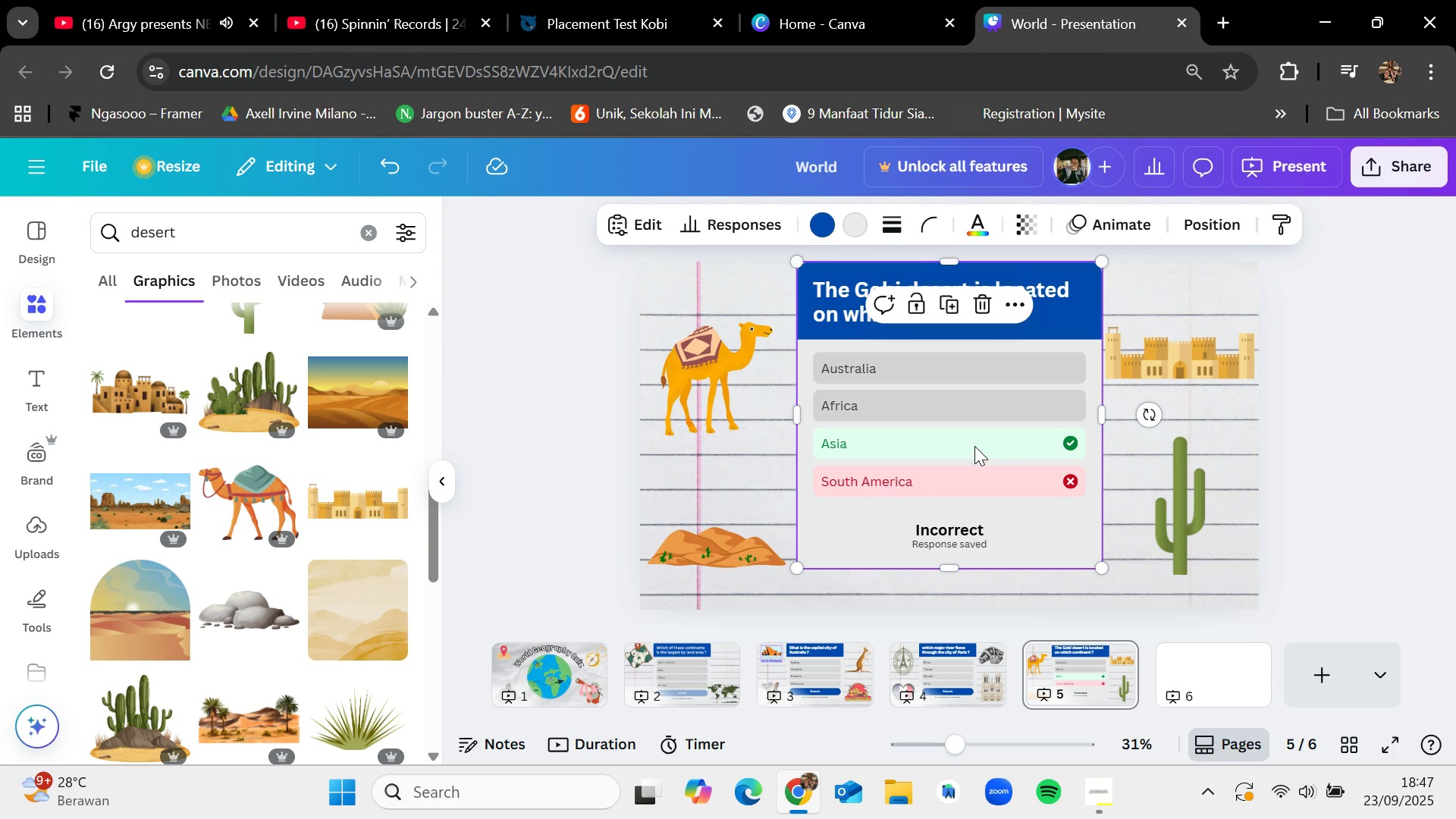 
left_click([974, 445])
 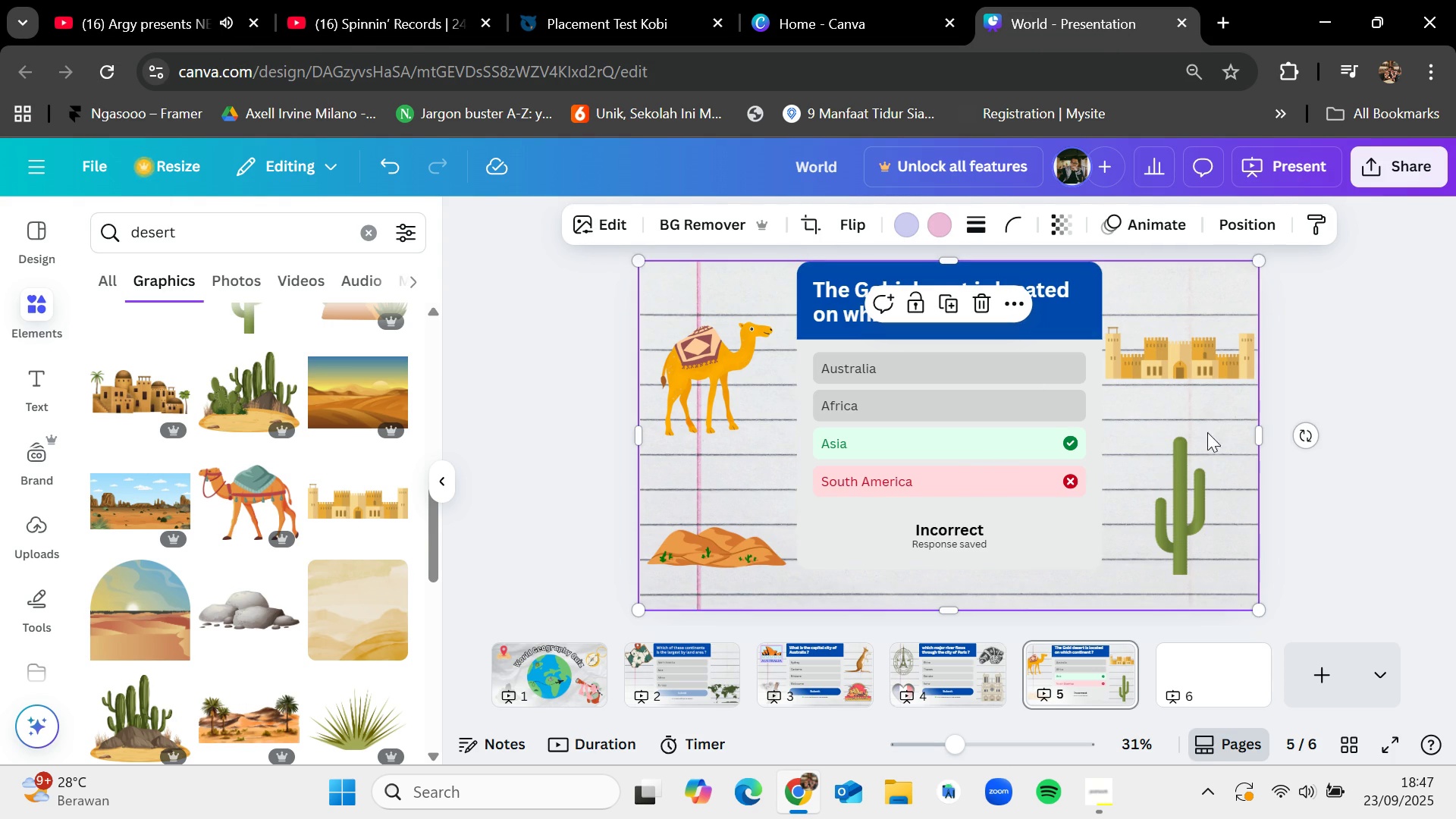 
left_click([962, 442])
 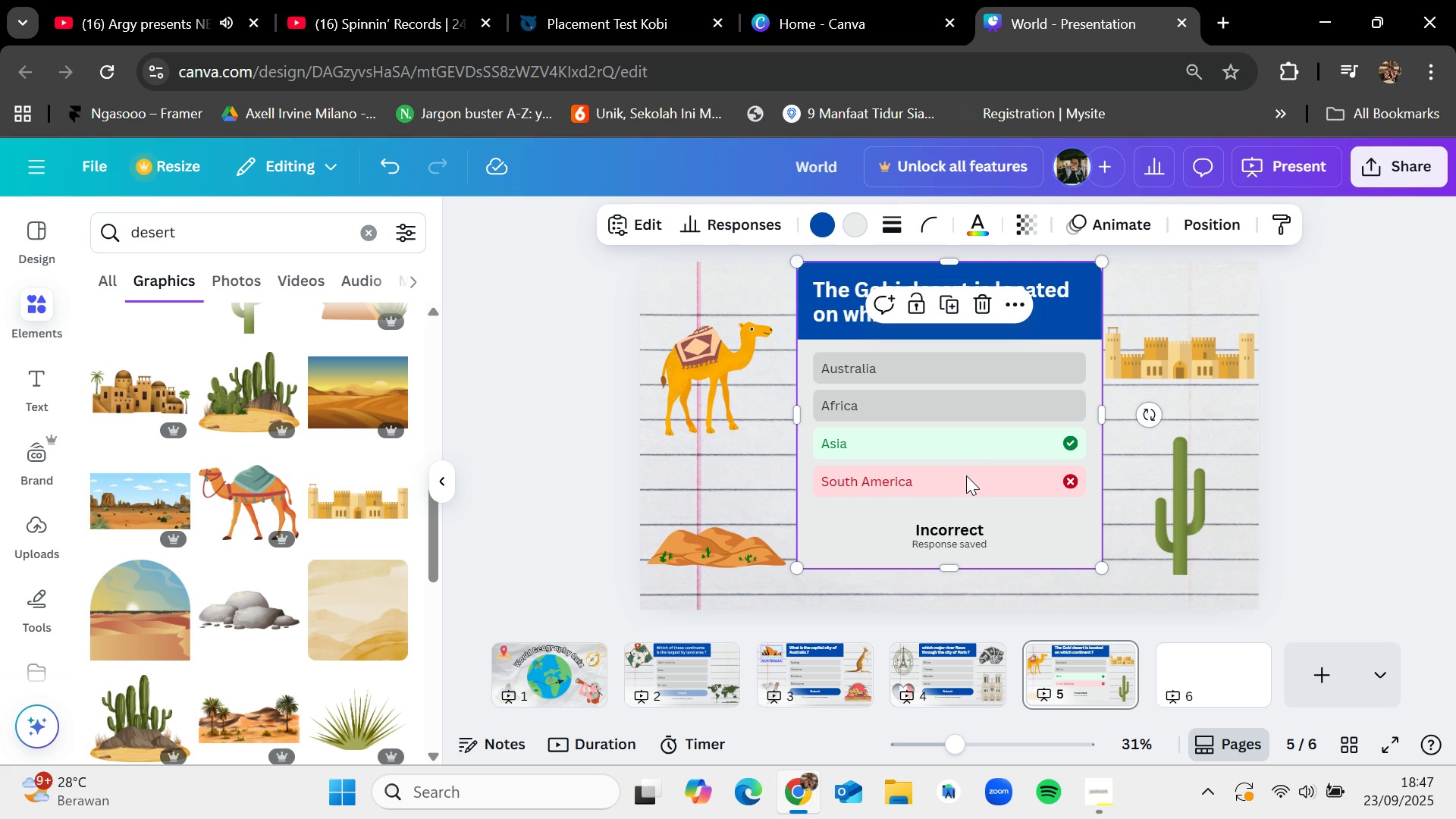 
double_click([967, 484])
 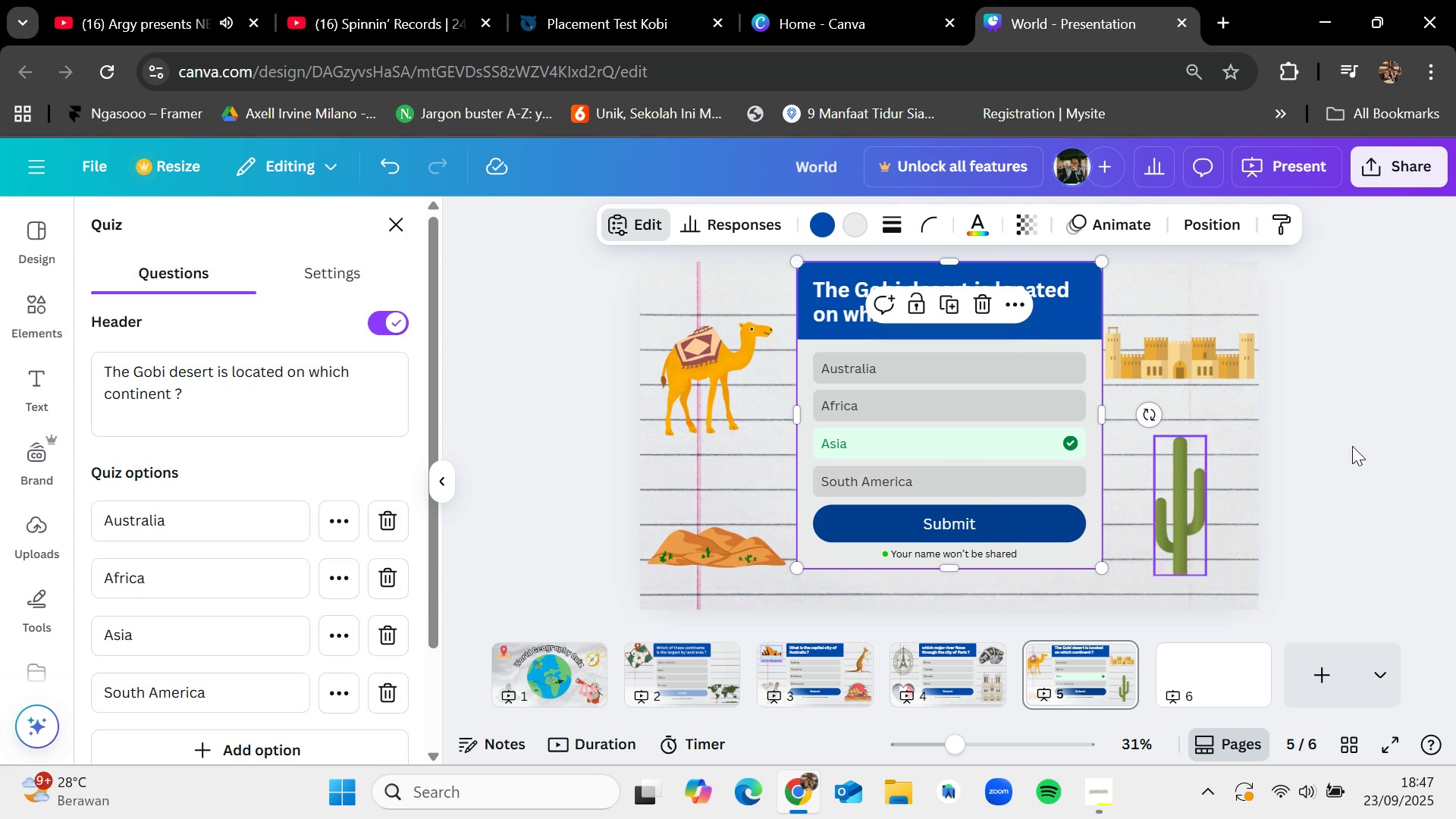 
left_click([1371, 446])
 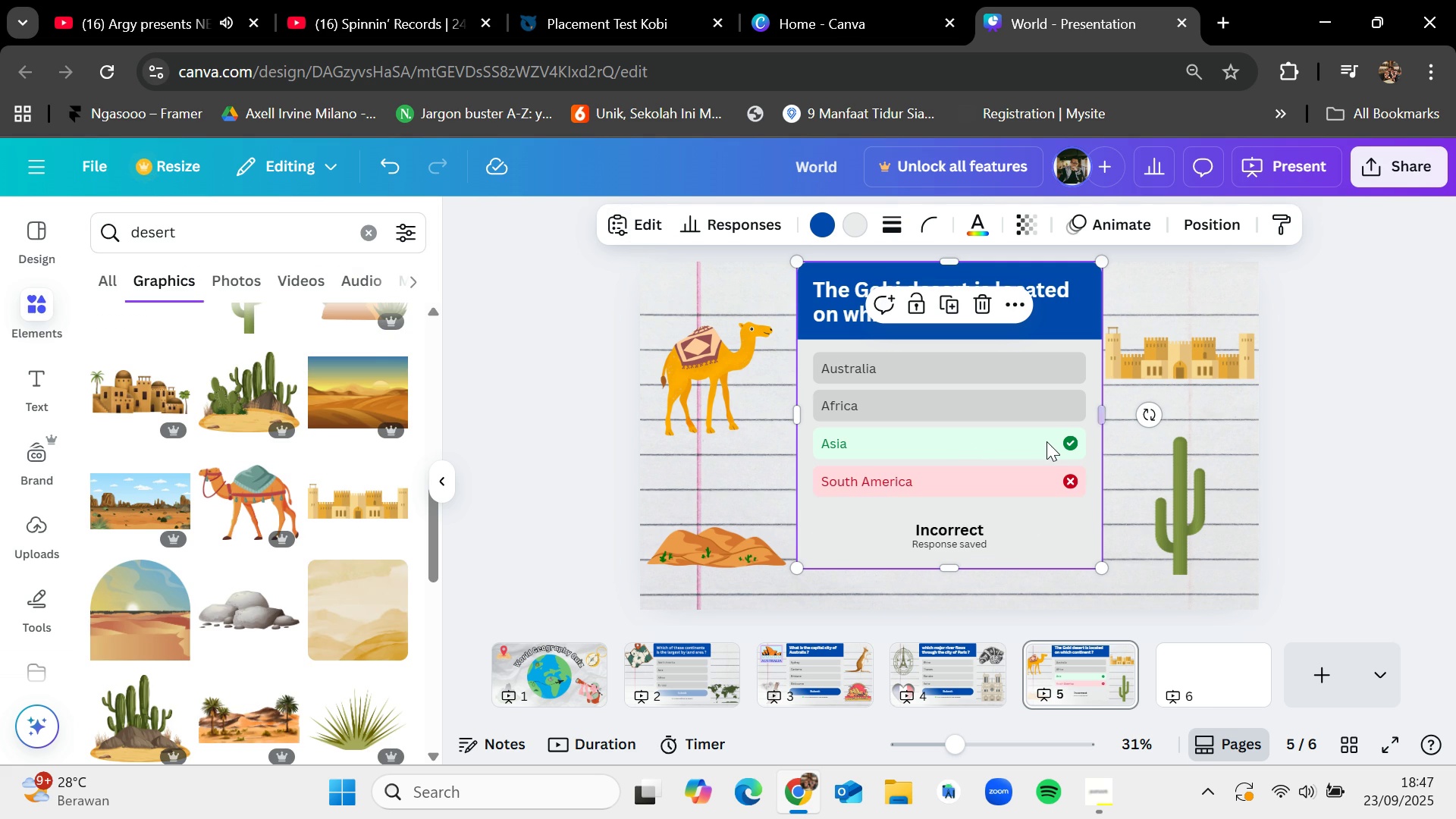 
double_click([1044, 441])
 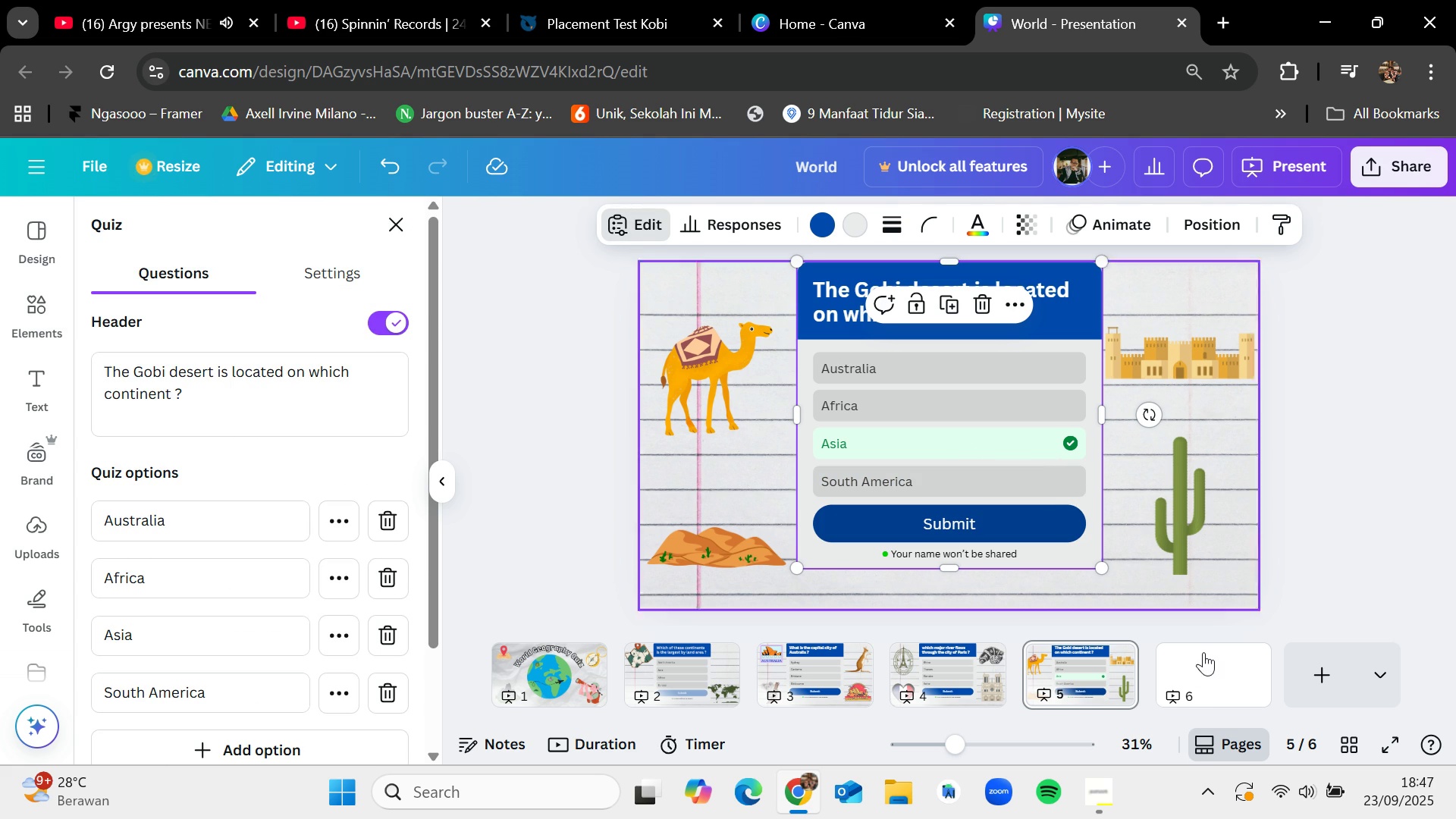 
left_click([1210, 667])
 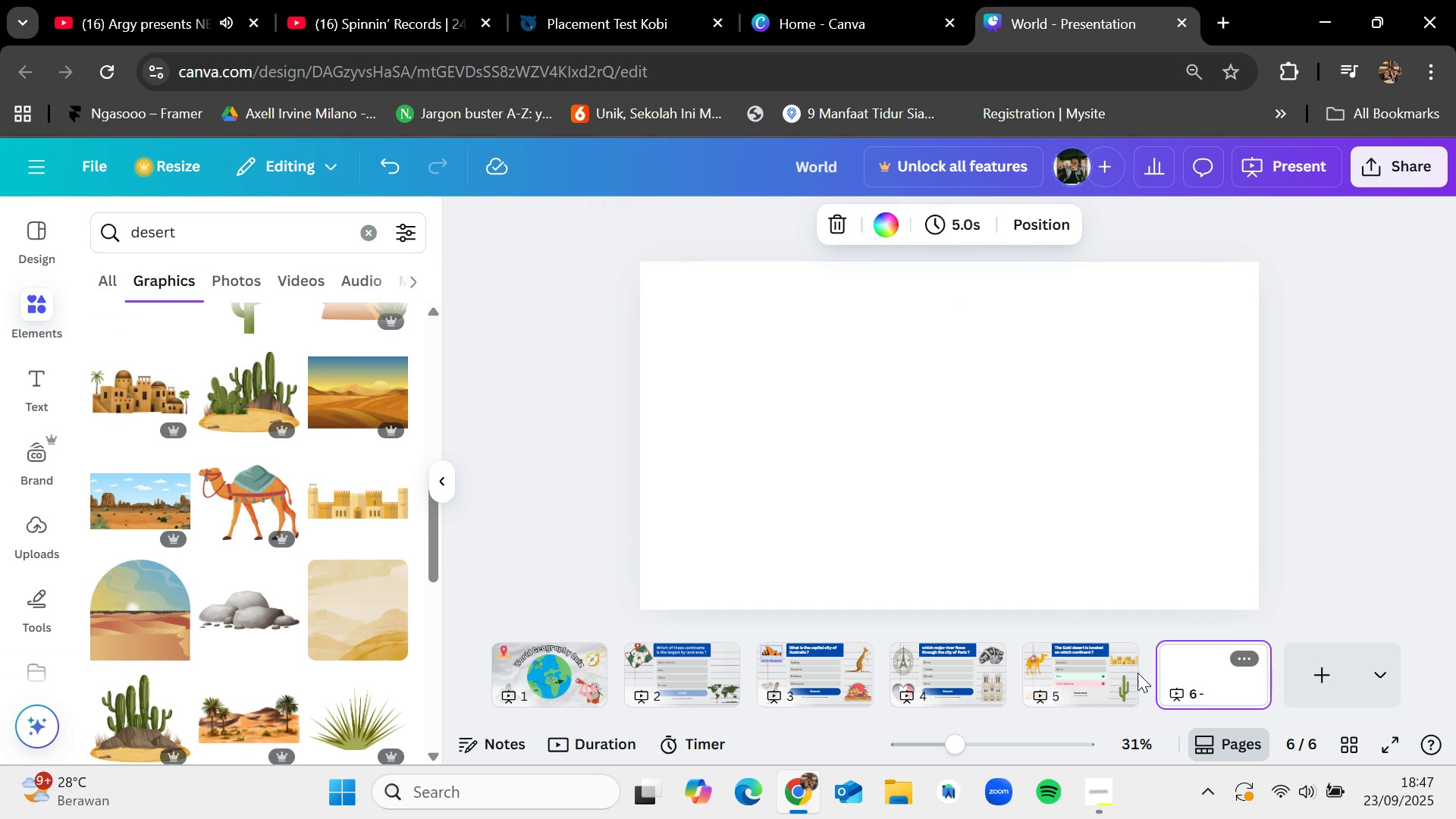 
left_click([1090, 670])
 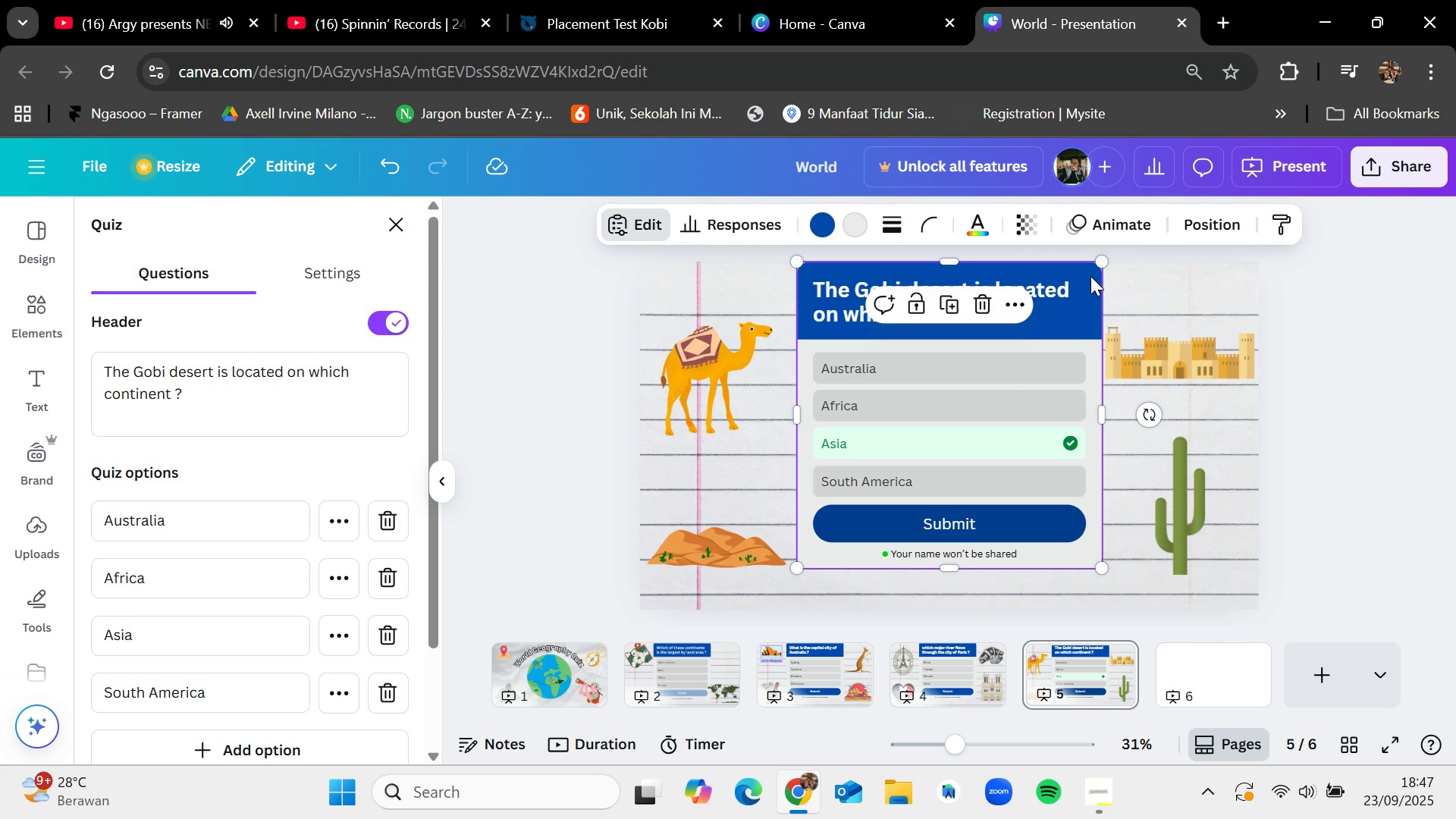 
double_click([1090, 276])
 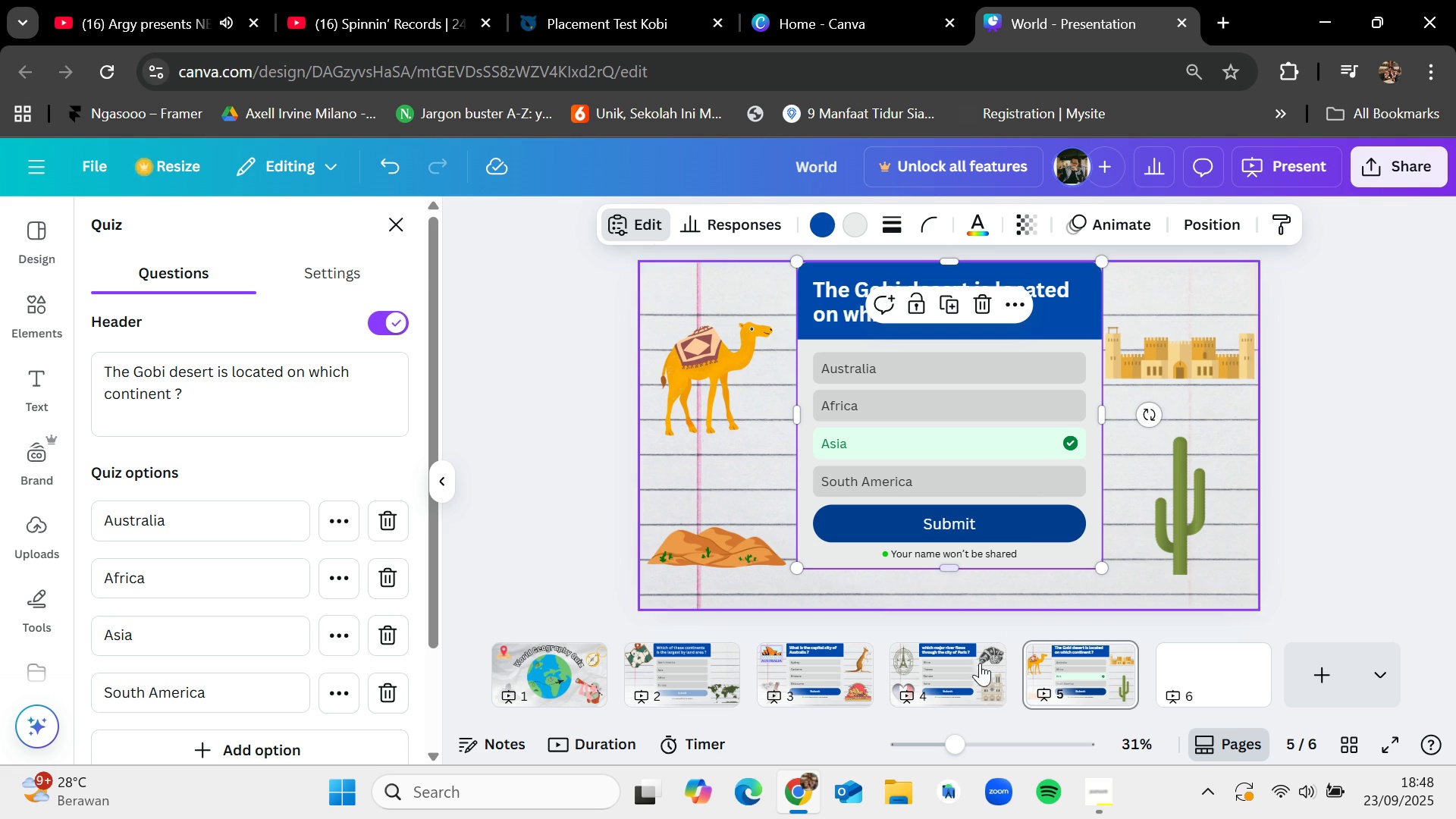 
left_click([971, 667])
 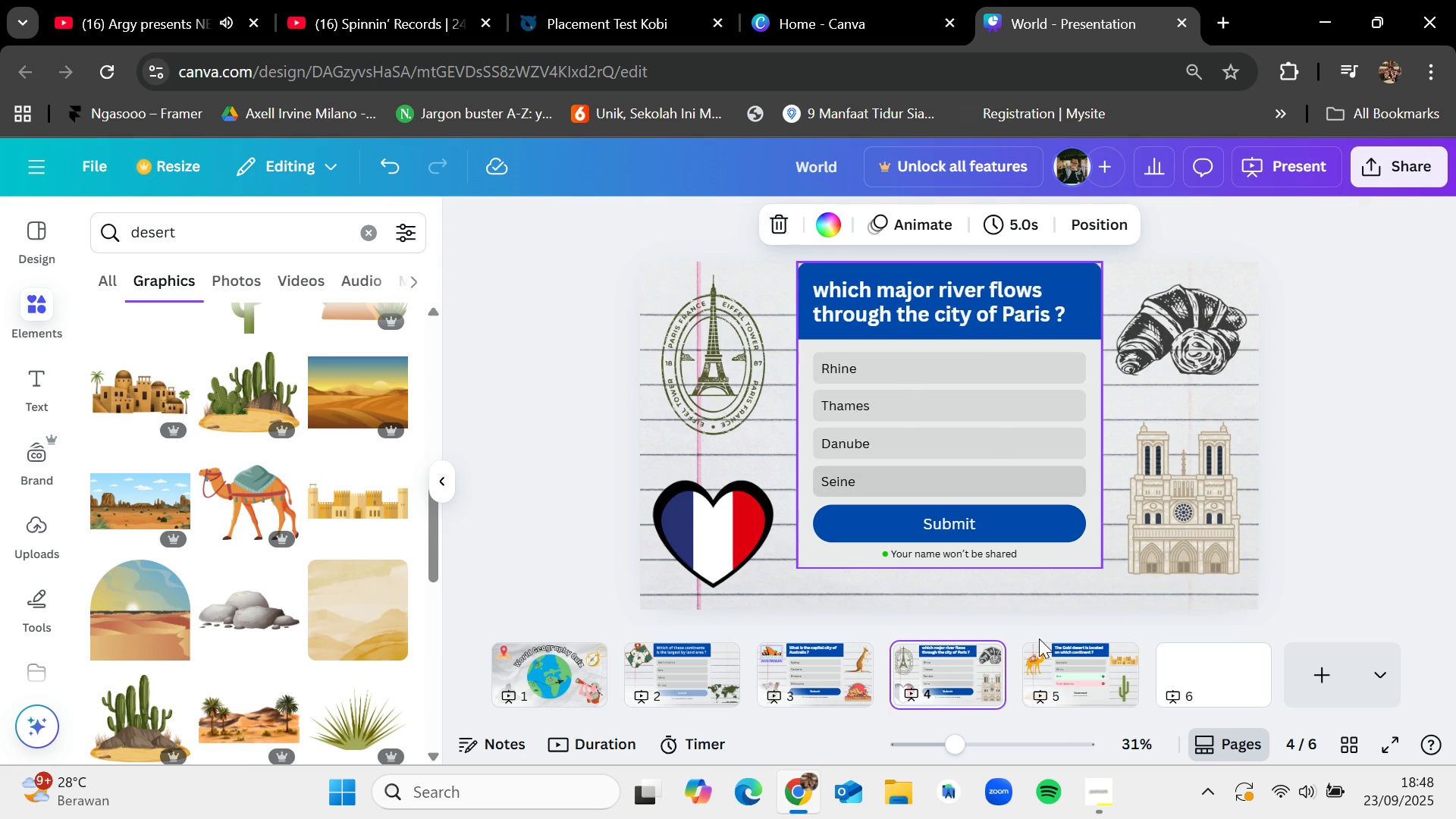 
left_click([1047, 658])
 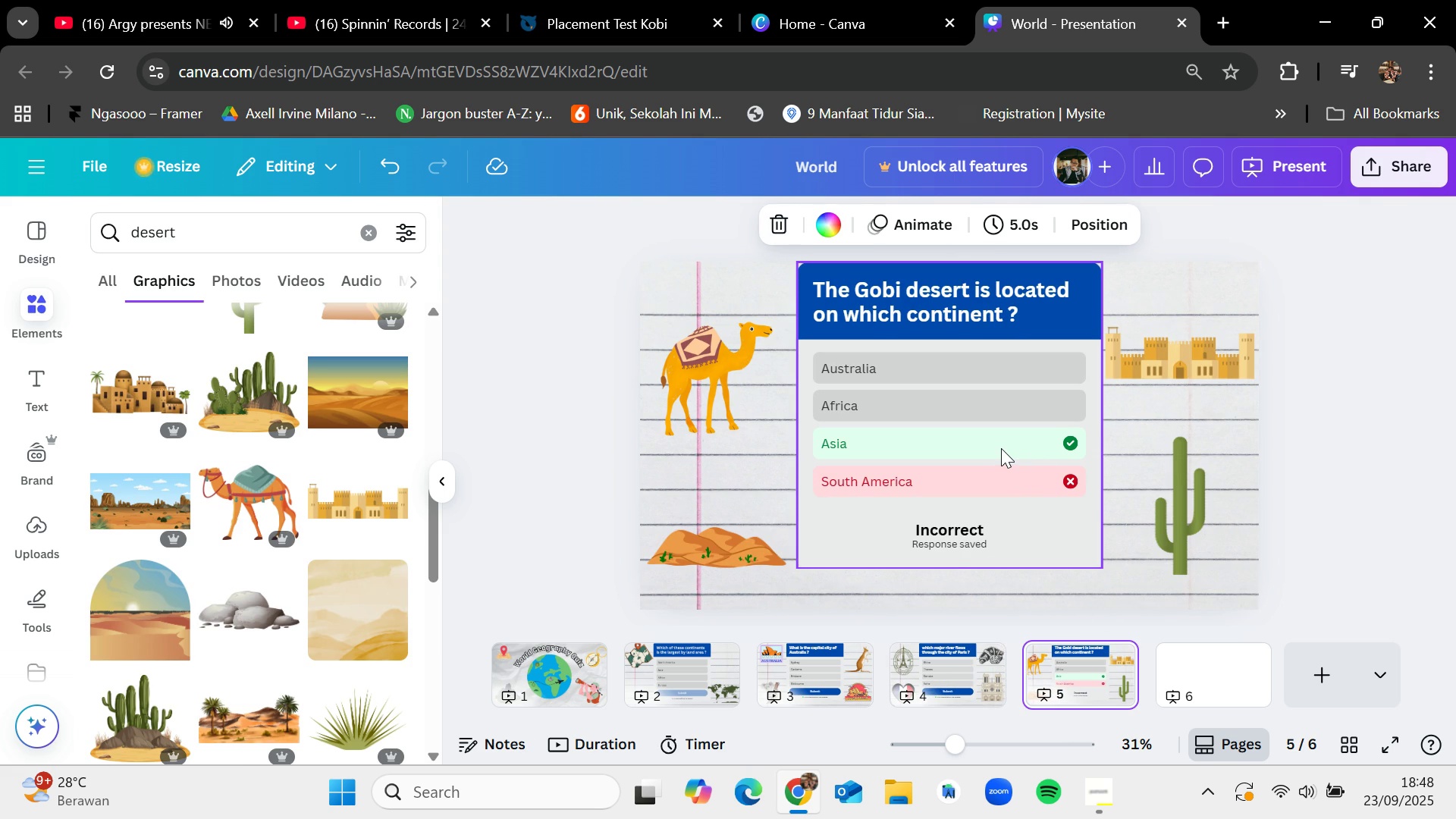 
left_click([1000, 447])
 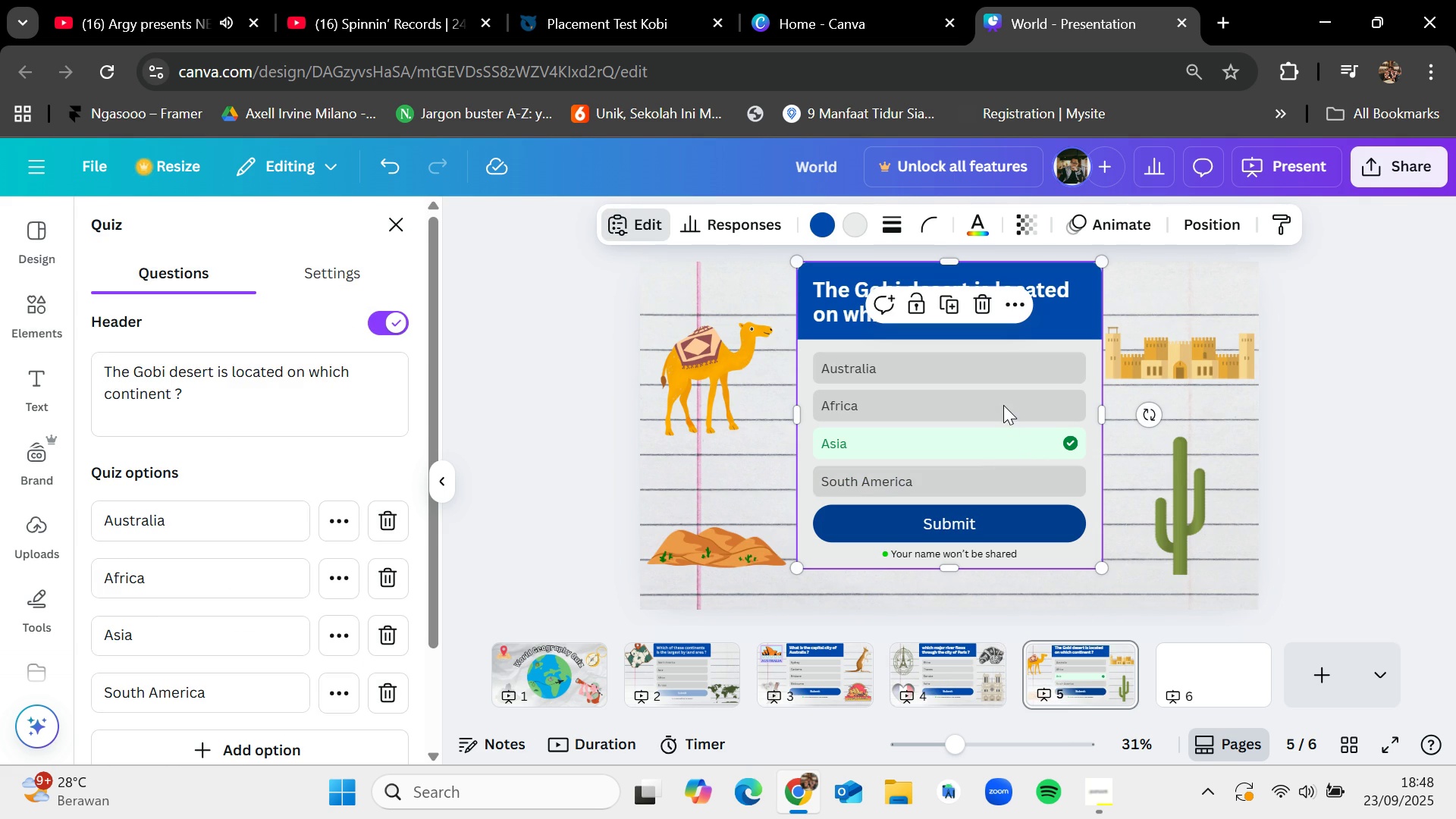 
double_click([1003, 403])
 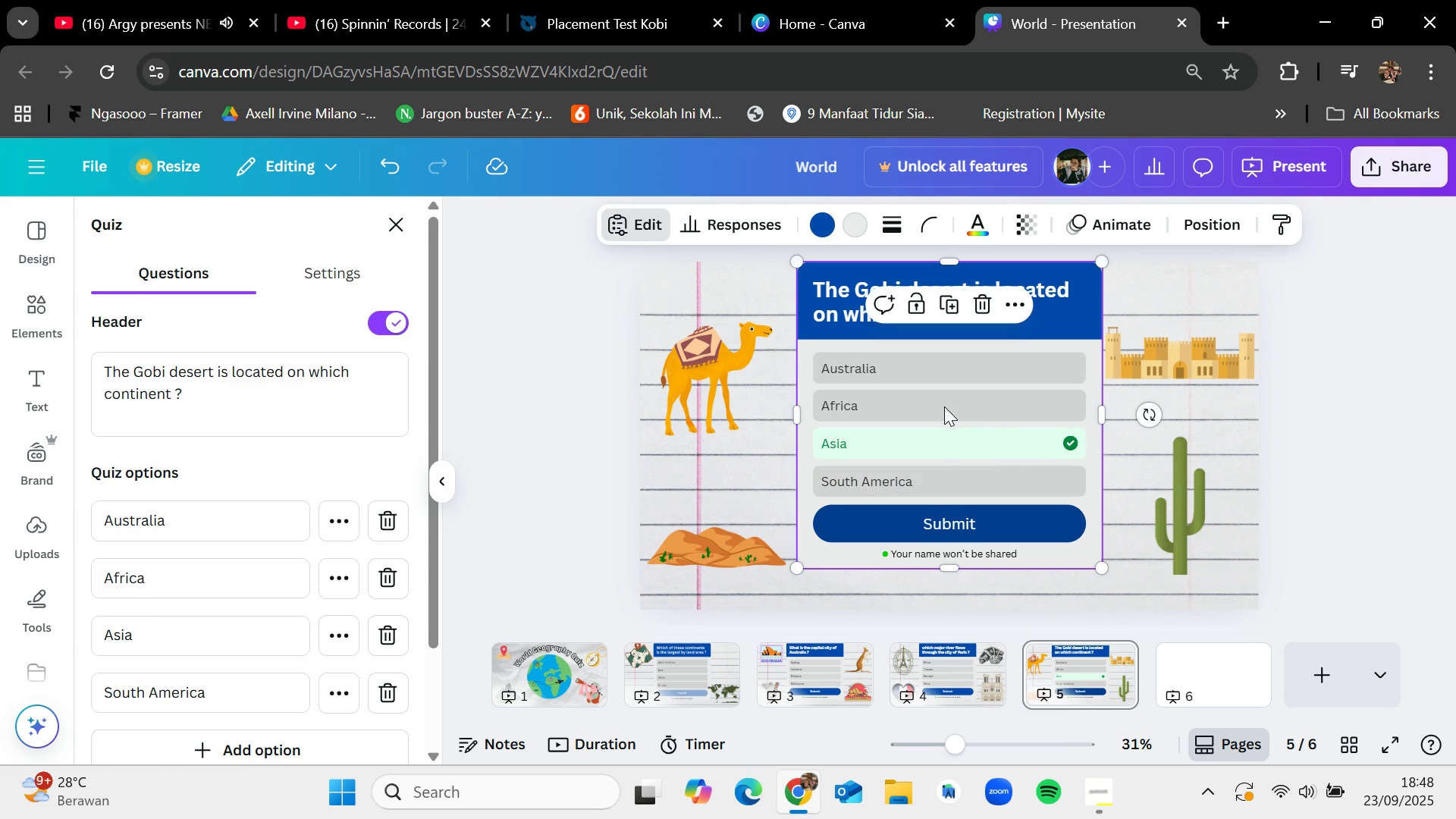 
scroll: coordinate [244, 536], scroll_direction: down, amount: 2.0